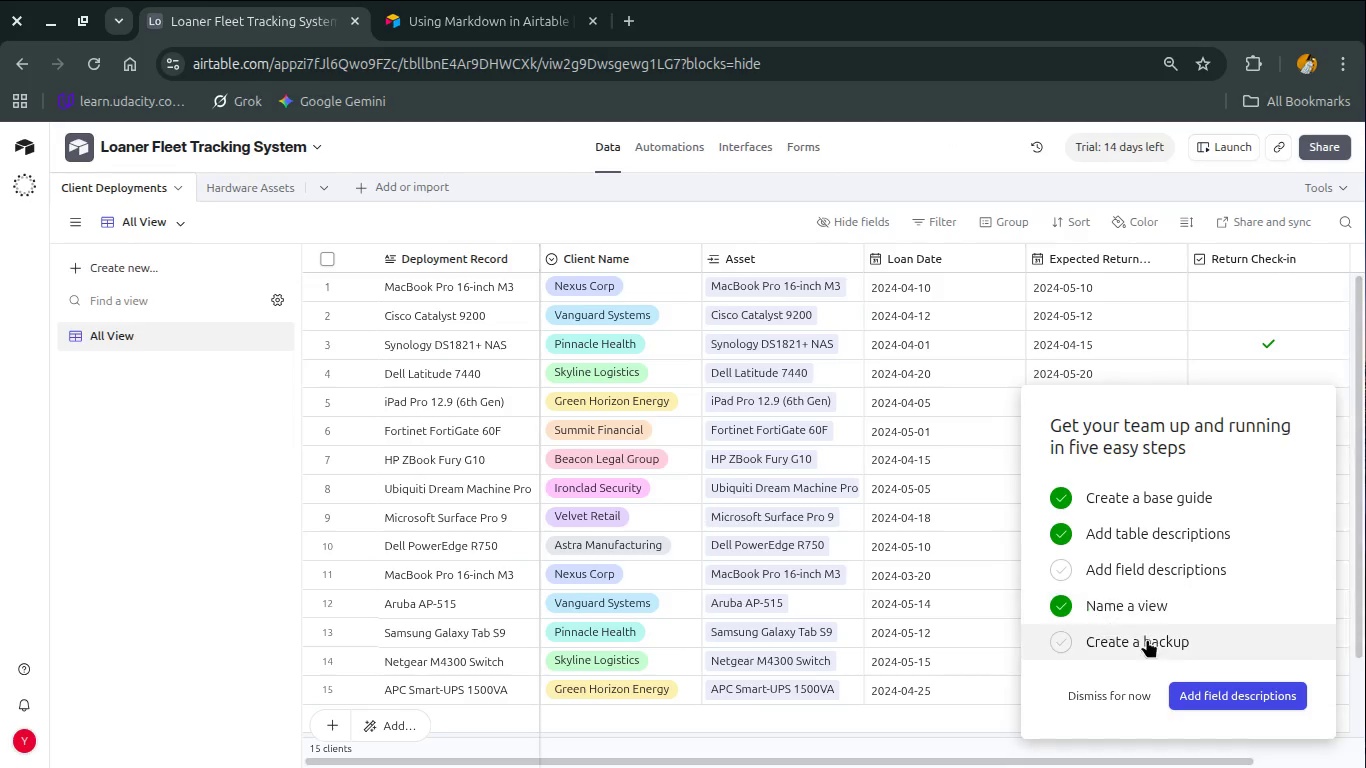 
key(Escape)
 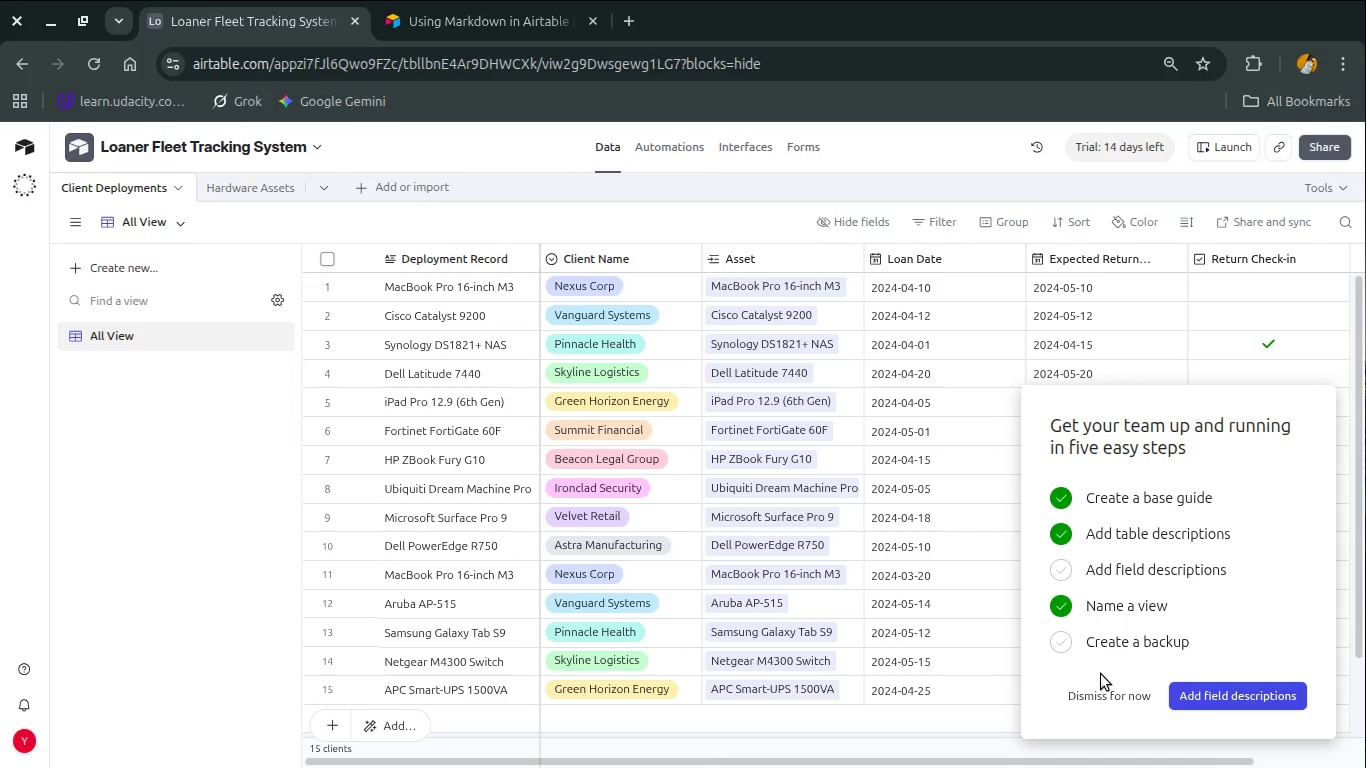 
left_click([1091, 696])
 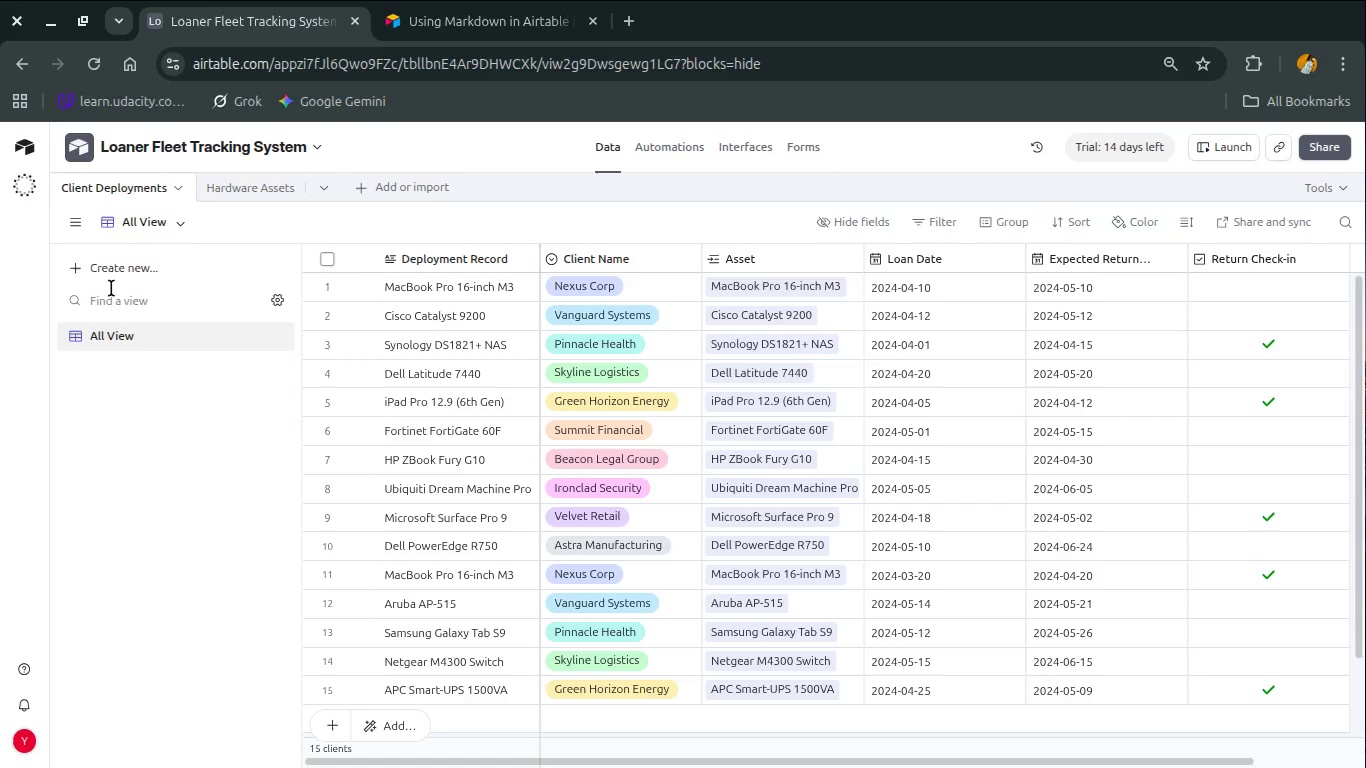 
left_click([120, 262])
 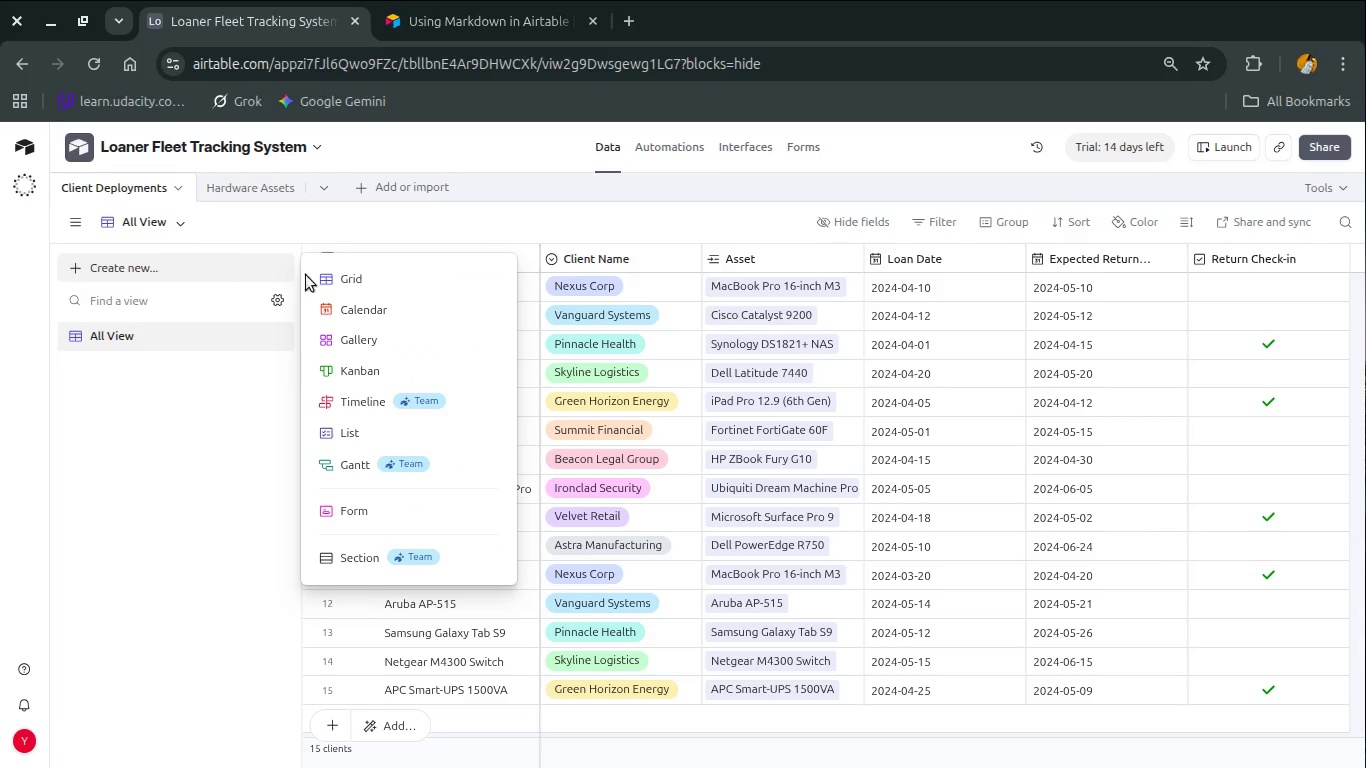 
left_click([325, 277])
 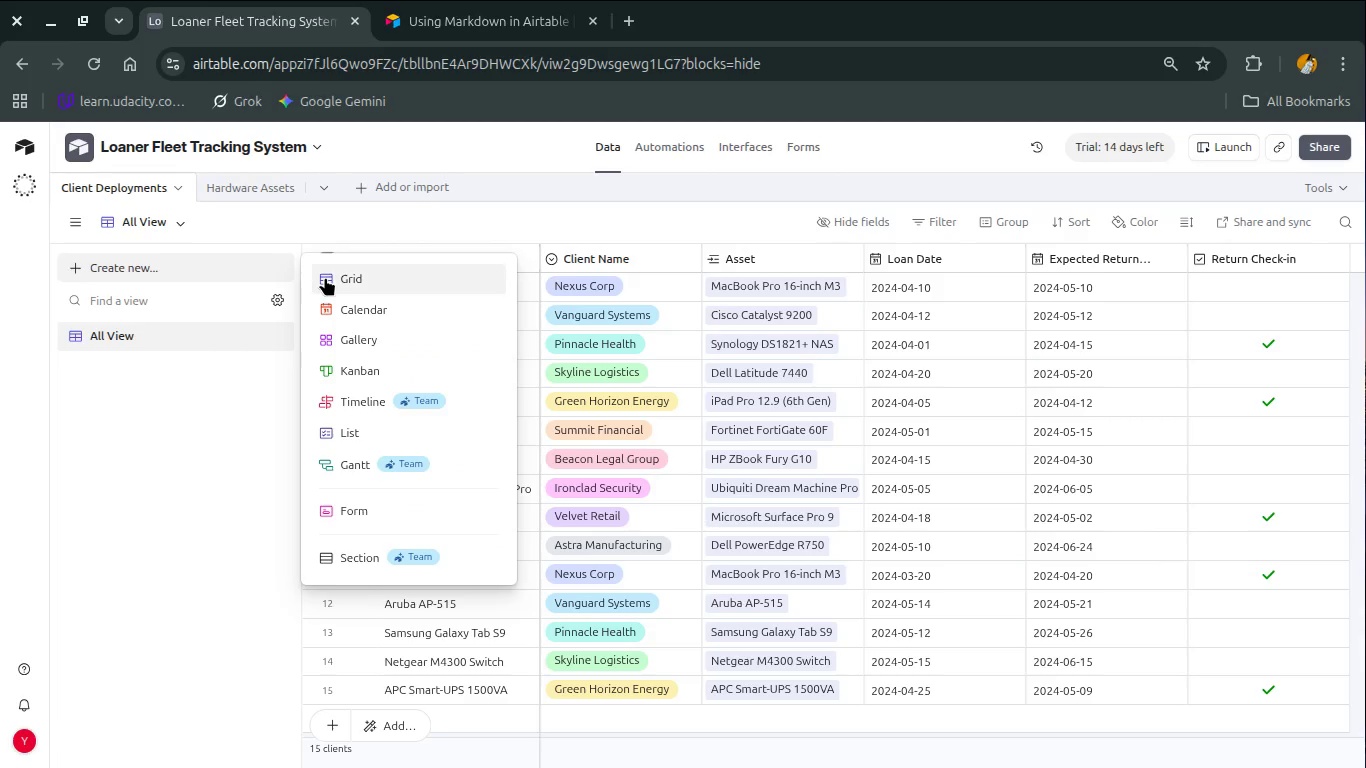 
type(Due Back TOday)
key(Backspace)
key(Backspace)
key(Backspace)
key(Backspace)
type(odat)
key(Backspace)
type(y)
 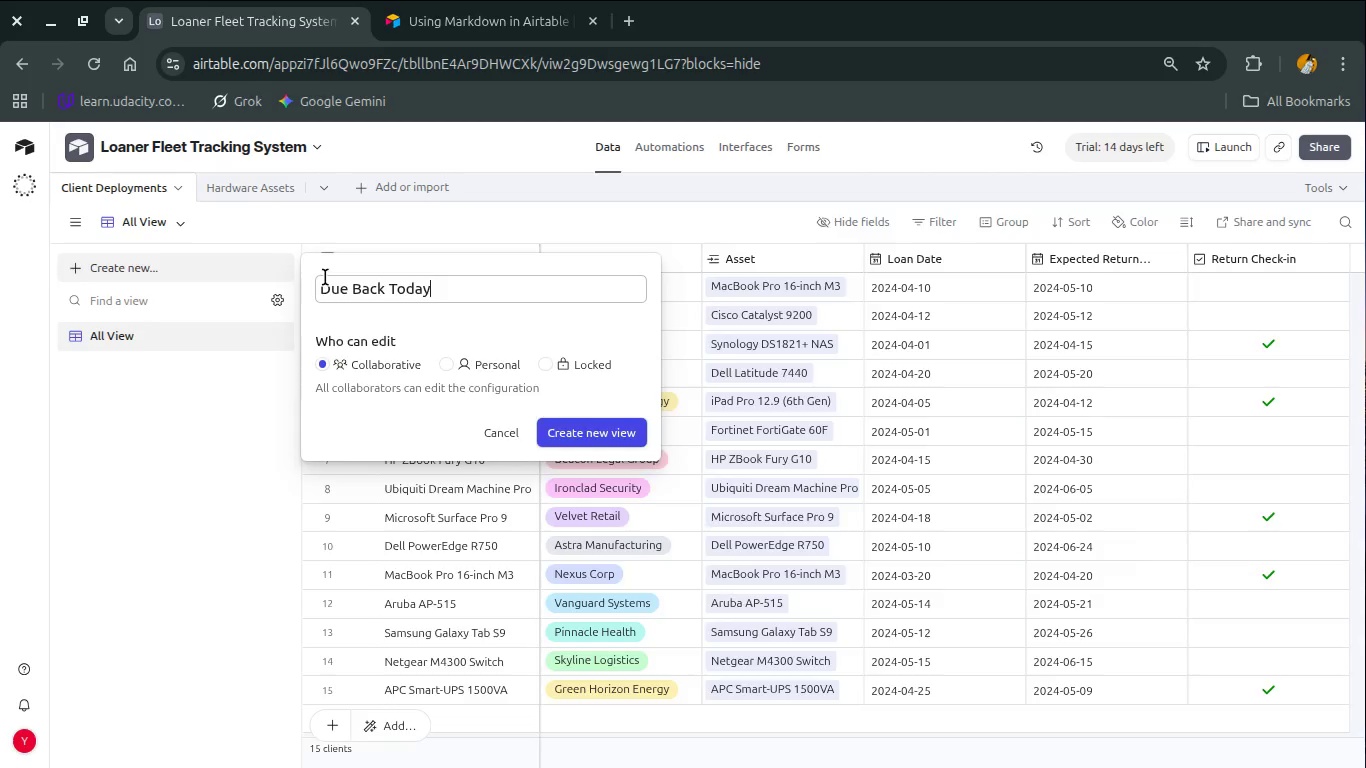 
 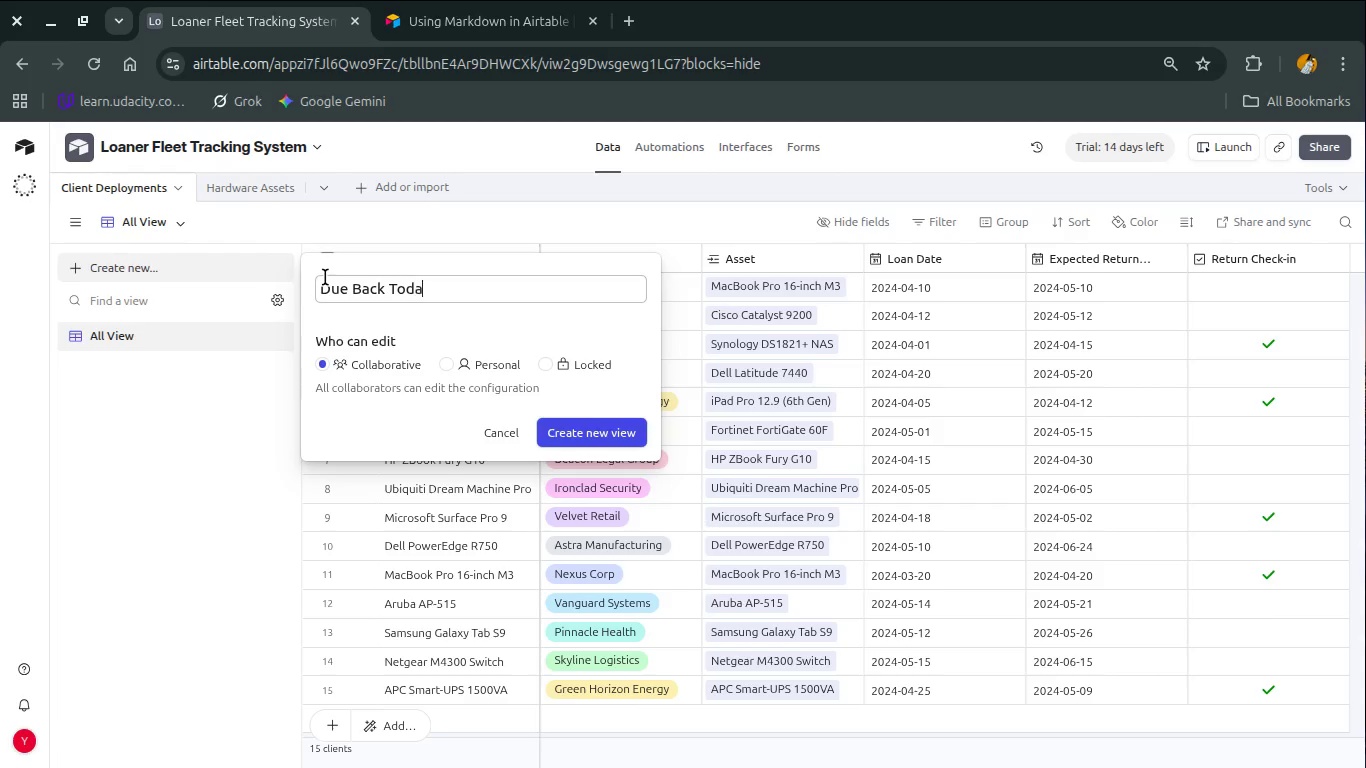 
key(Enter)
 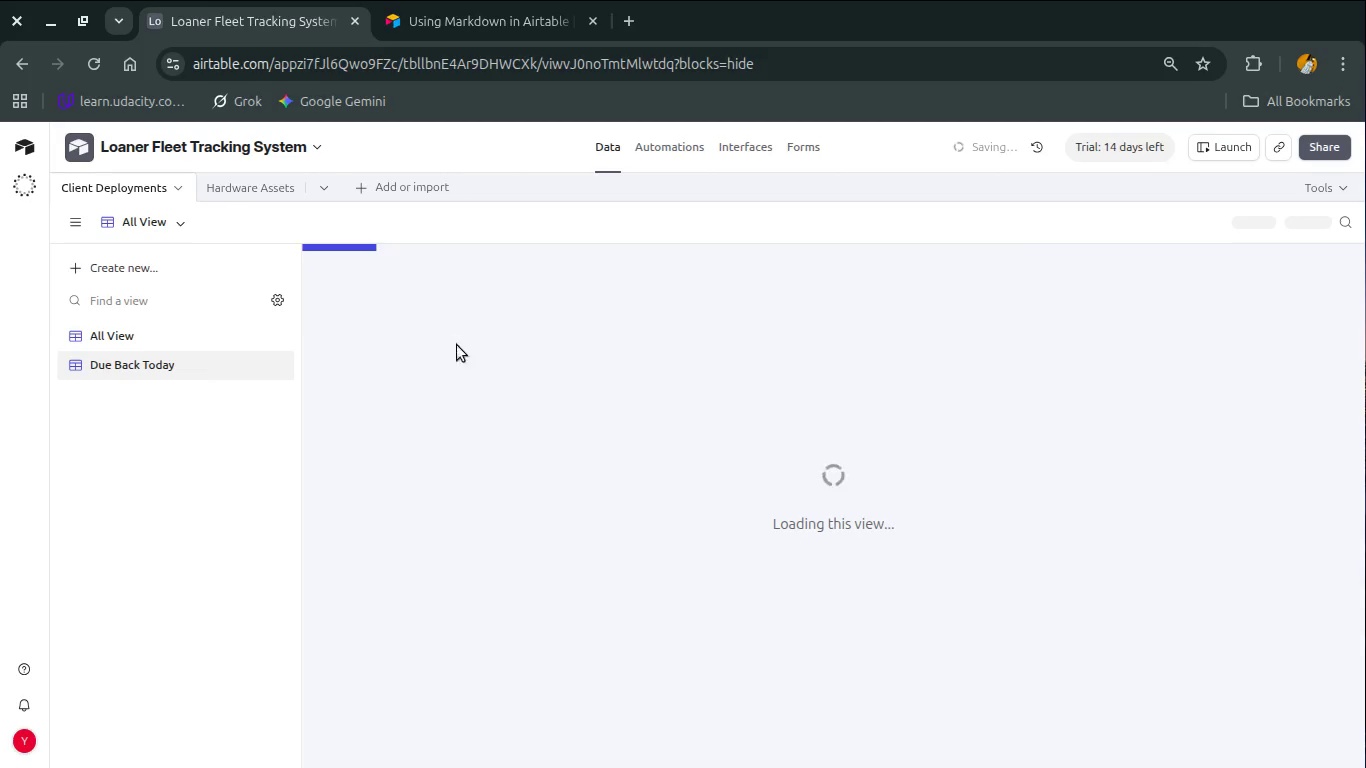 
mouse_move([439, 364])
 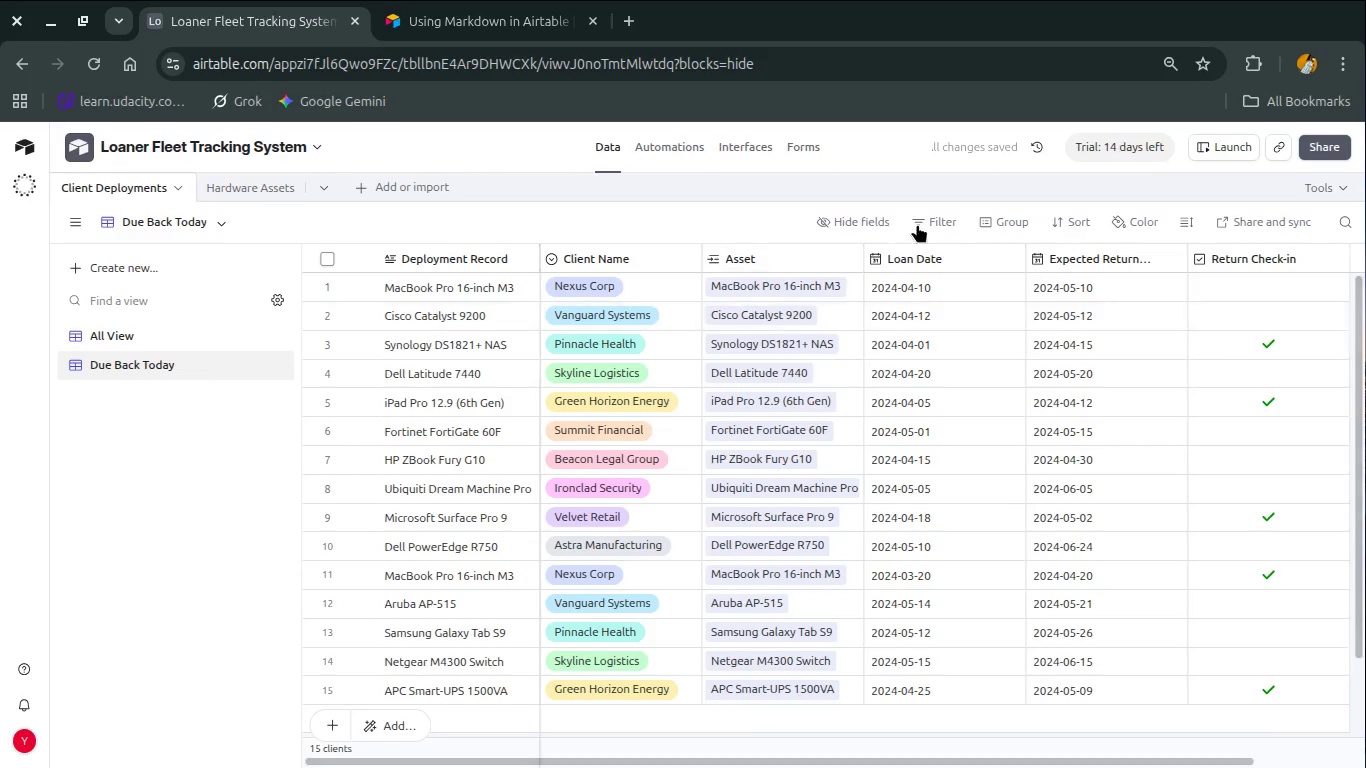 
left_click([921, 223])
 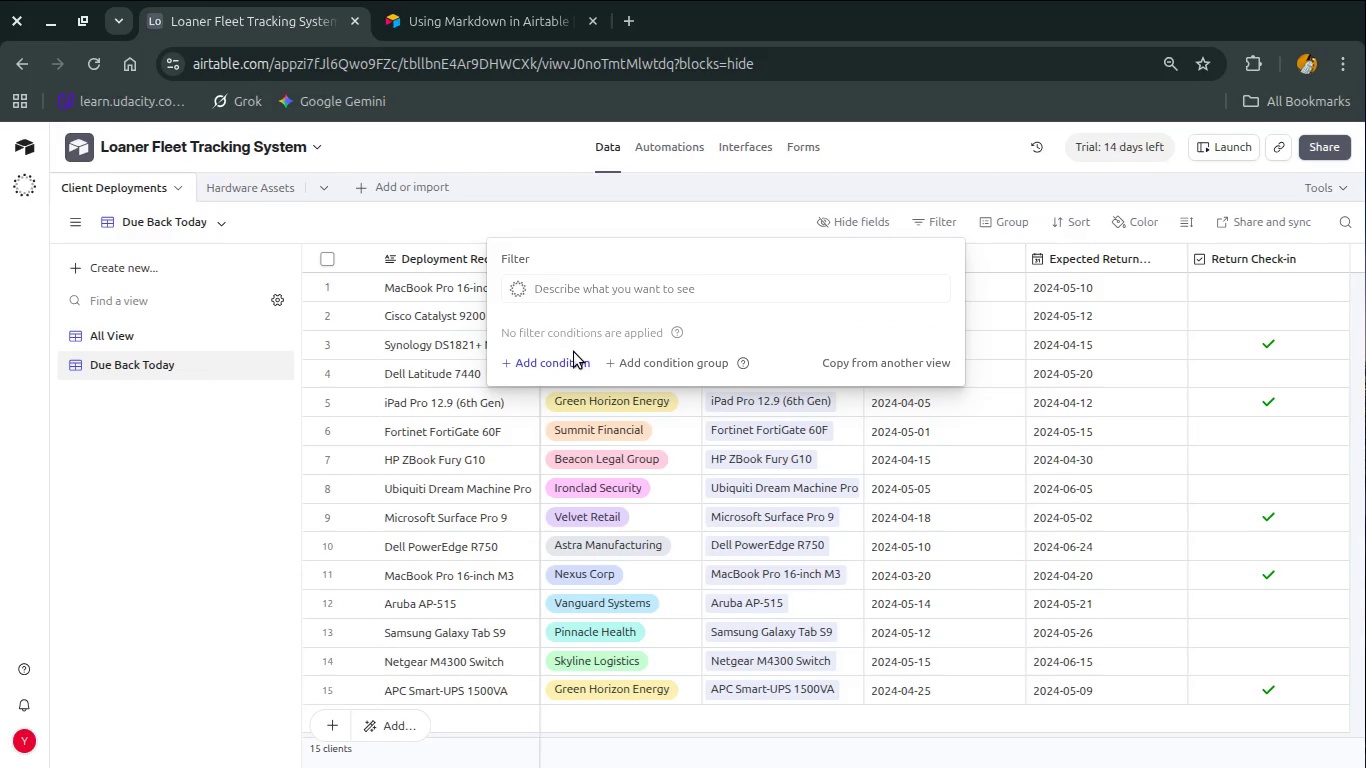 
left_click([570, 357])
 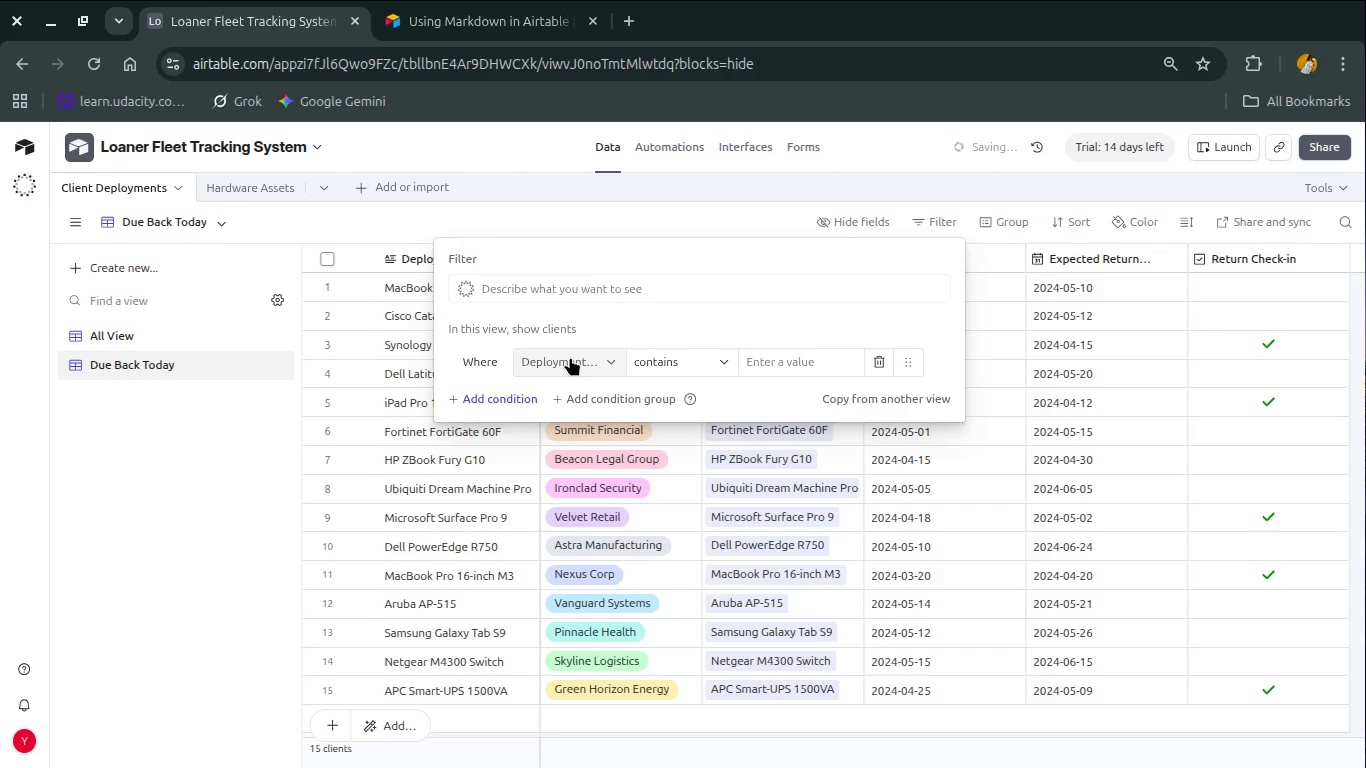 
left_click([570, 357])
 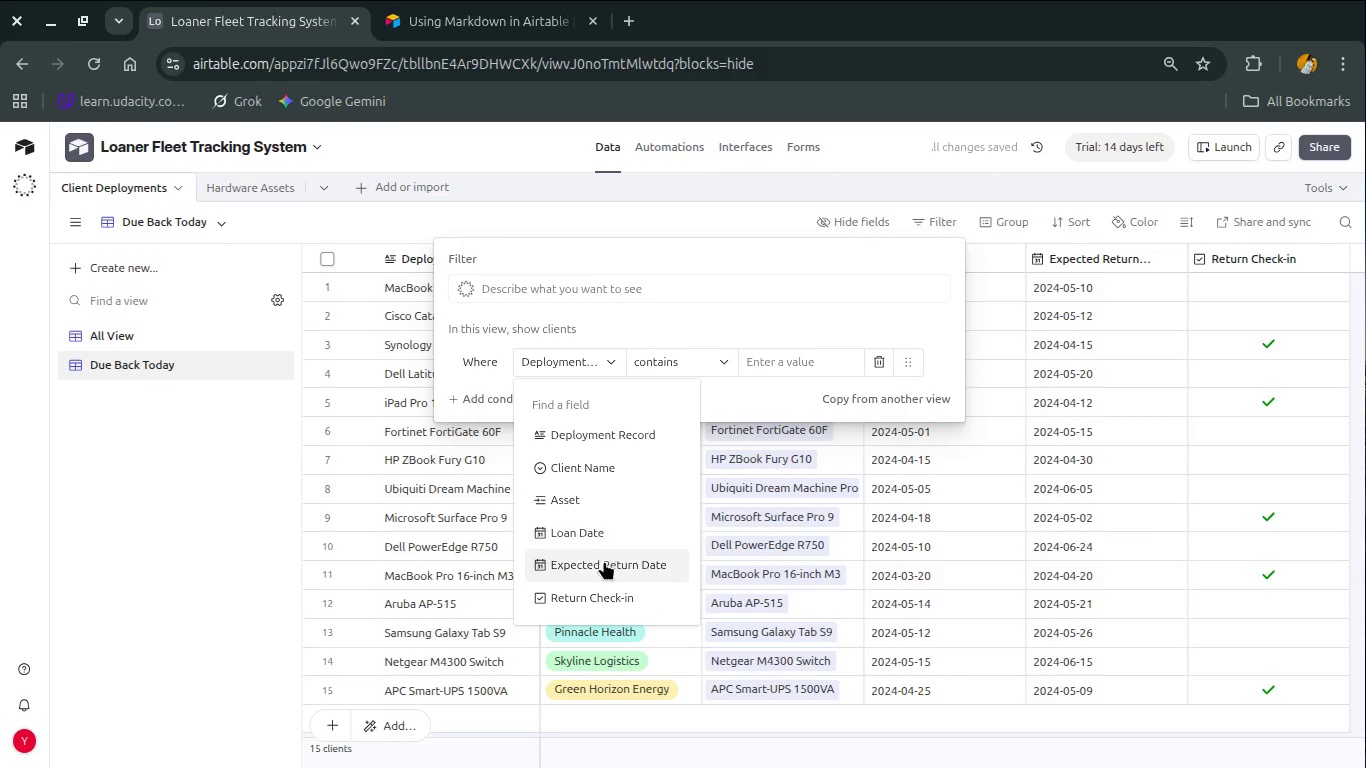 
left_click([603, 565])
 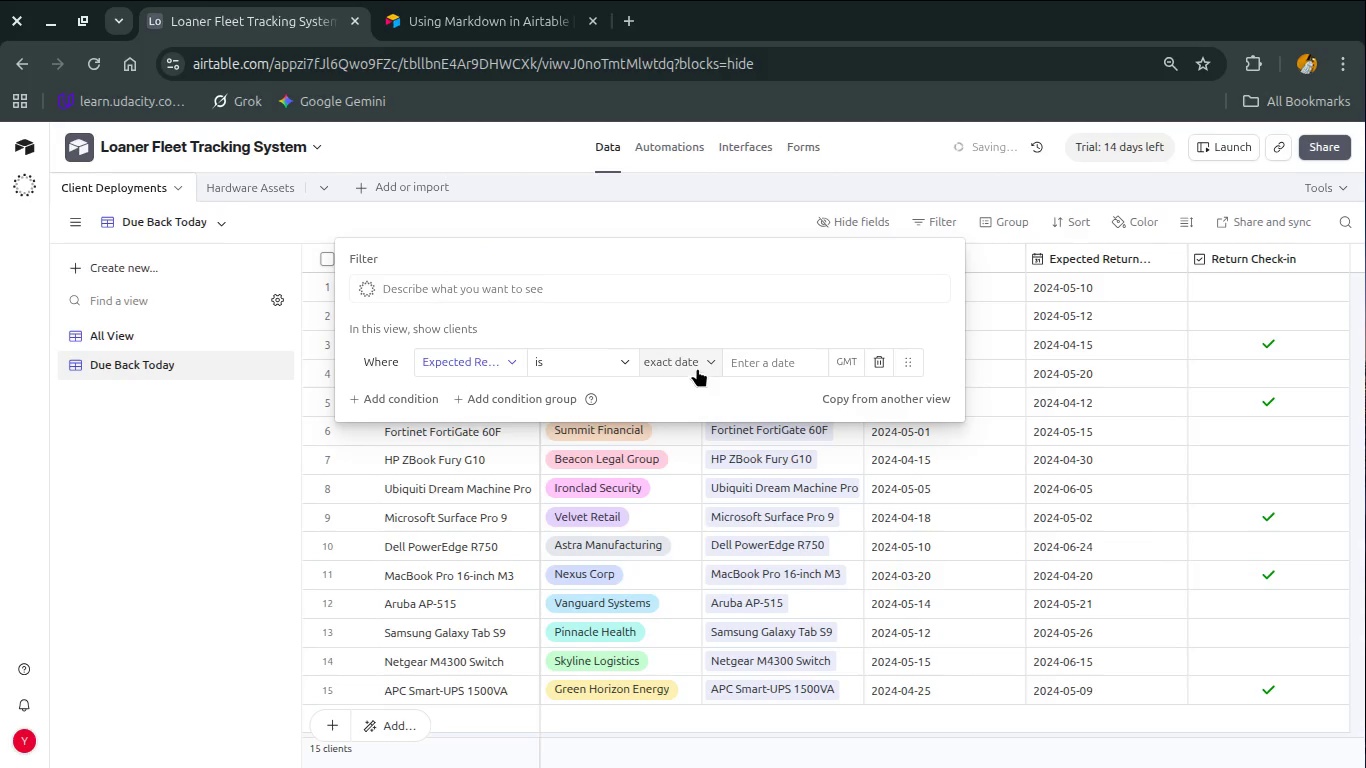 
left_click([697, 368])
 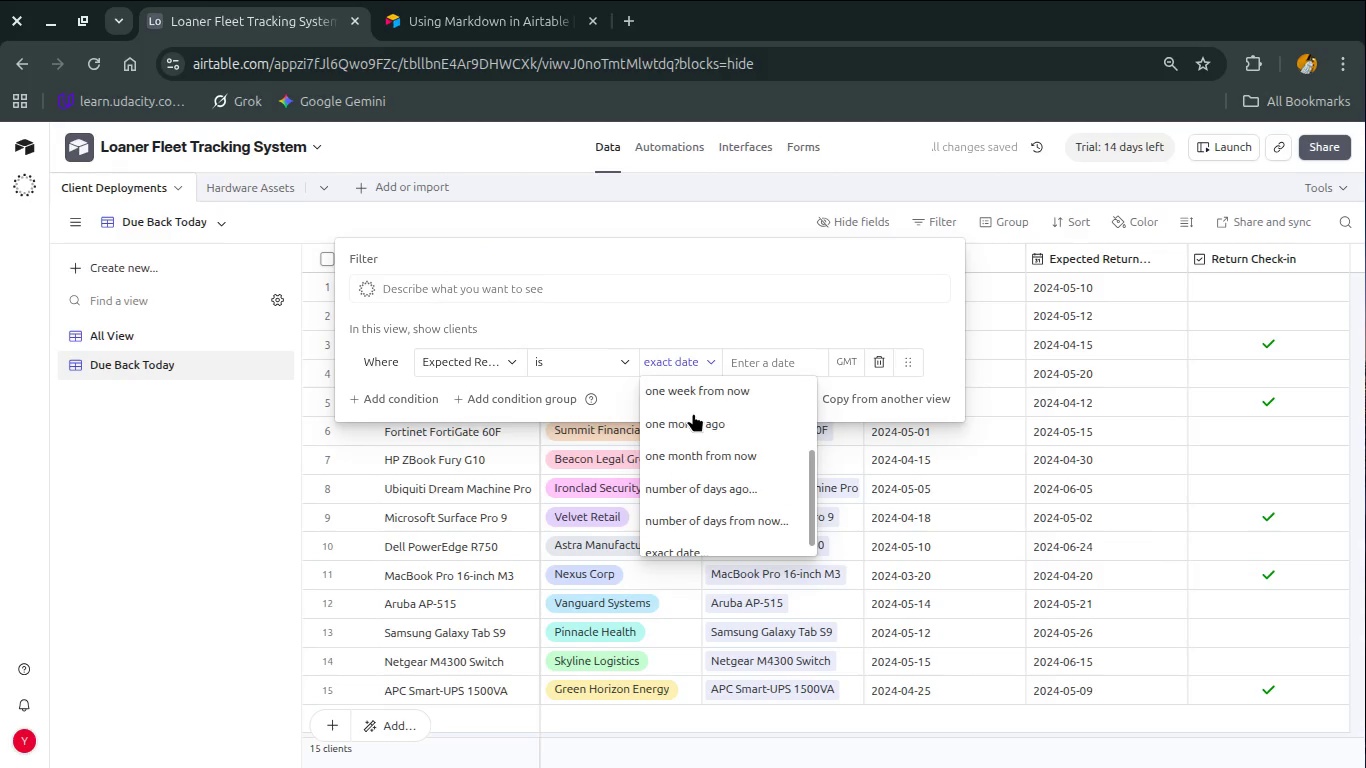 
wait(5.81)
 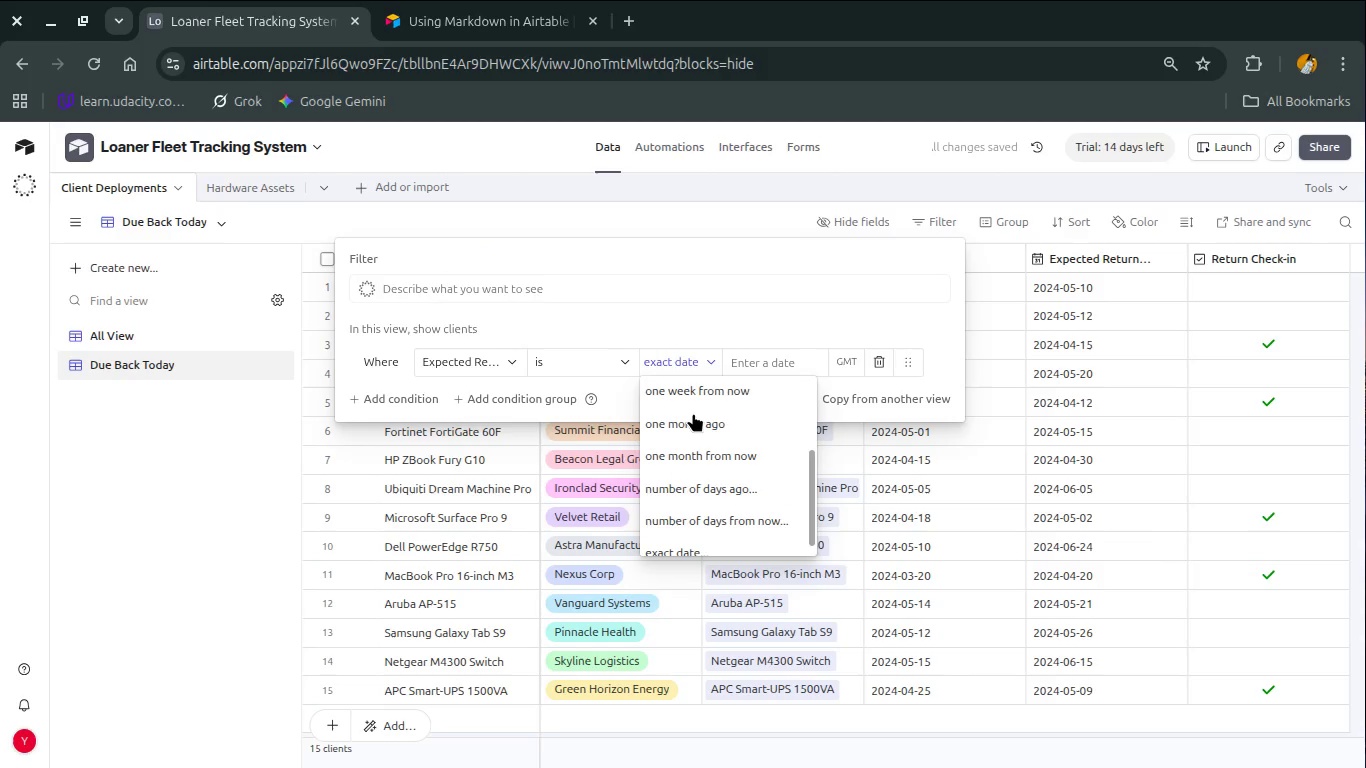 
left_click([570, 357])
 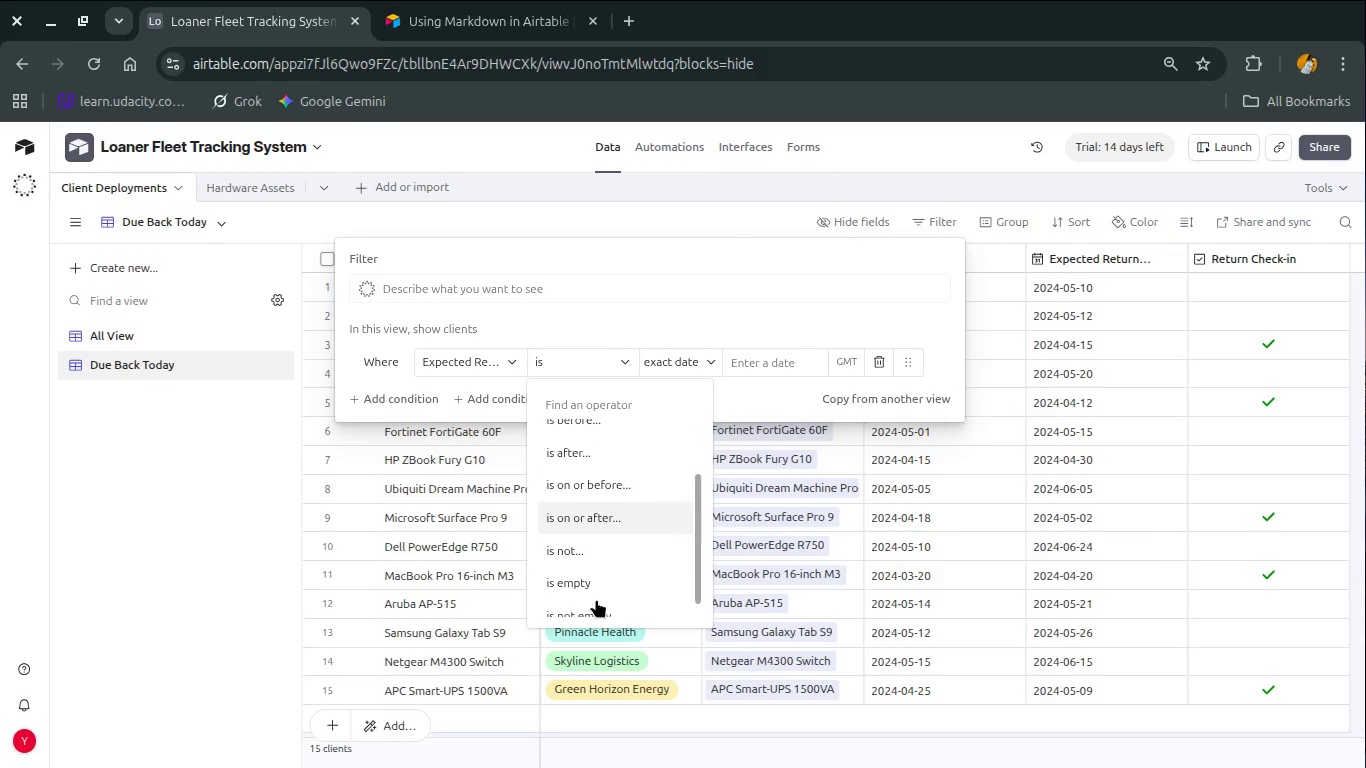 
wait(6.59)
 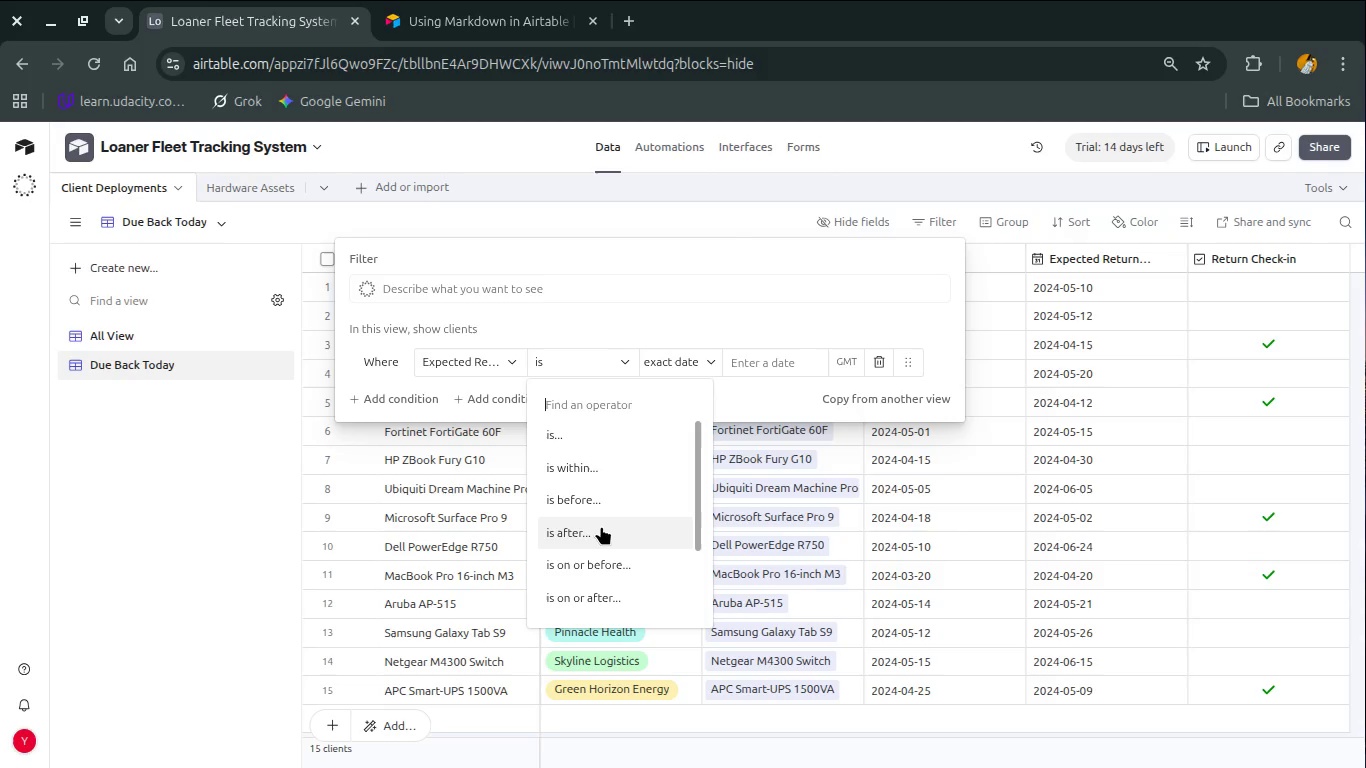 
left_click([600, 507])
 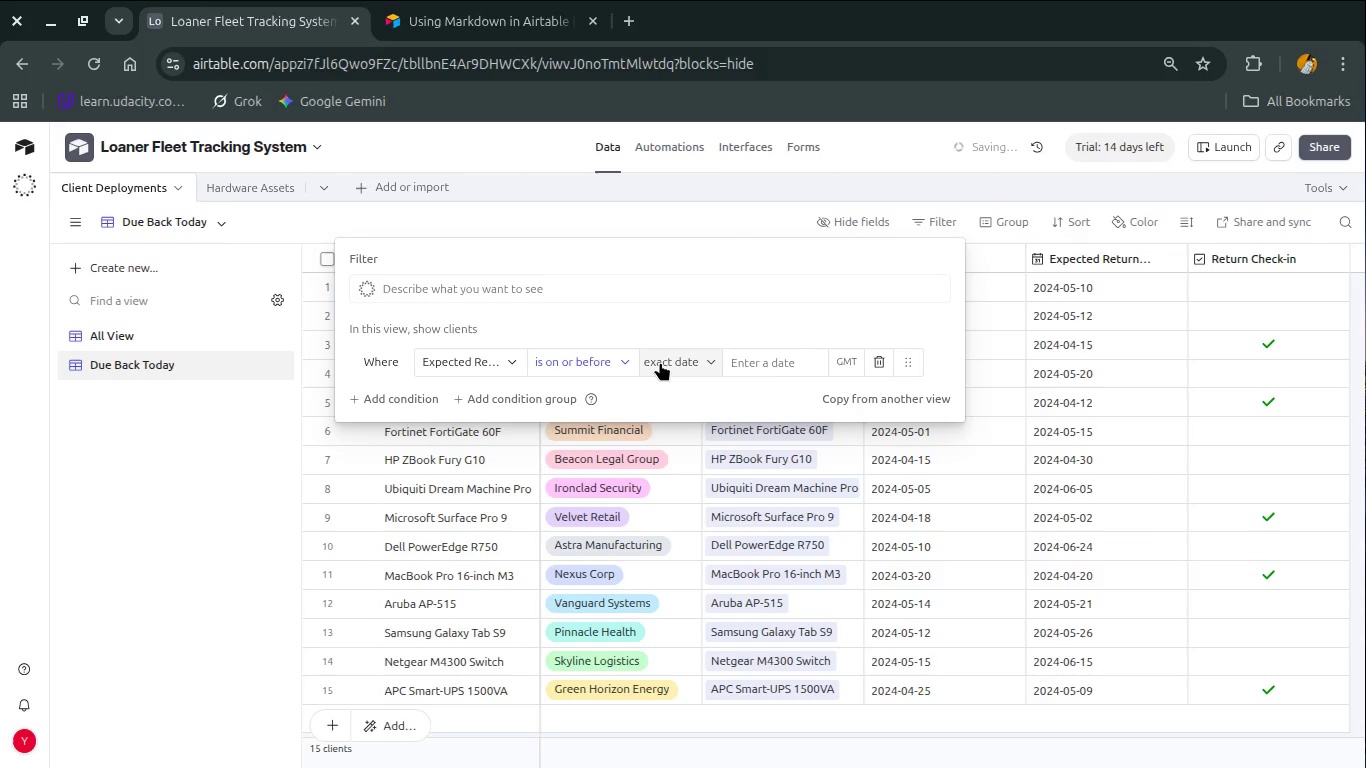 
left_click([660, 362])
 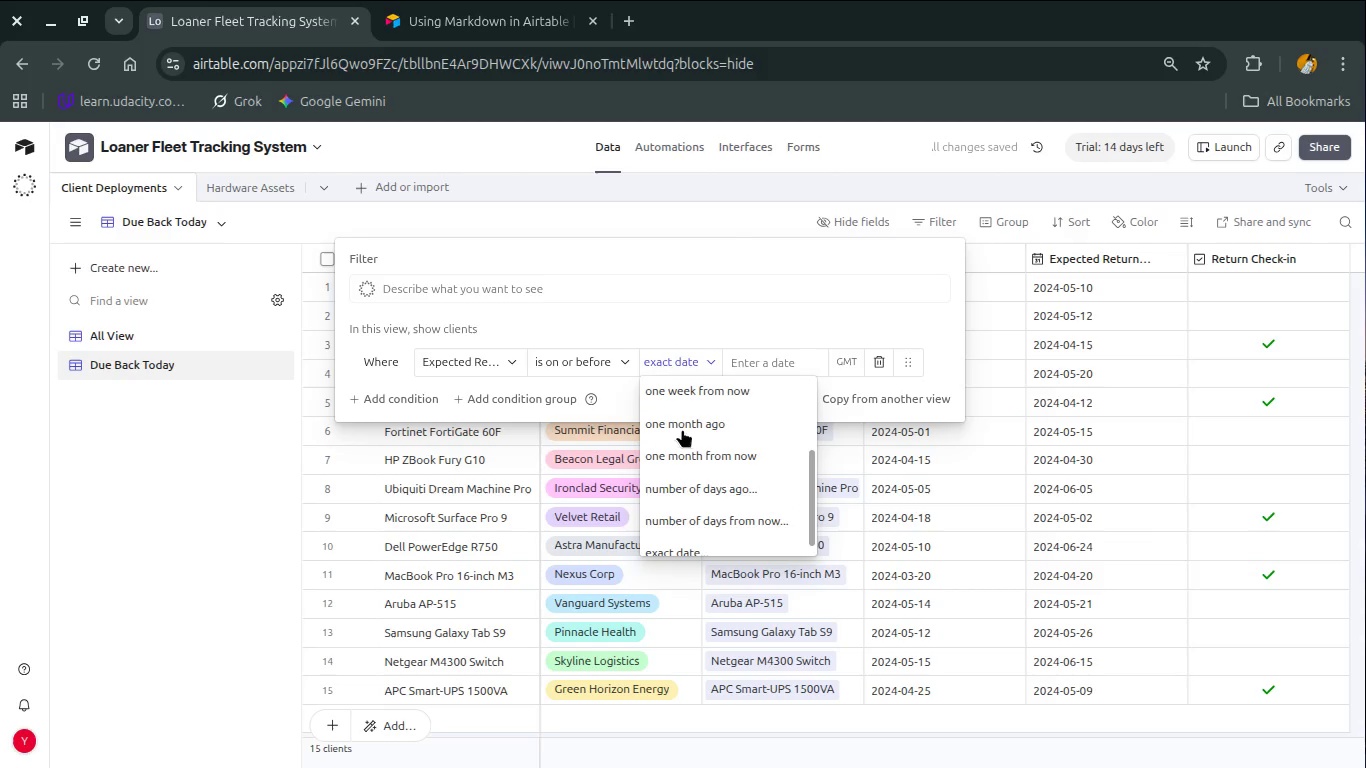 
scroll: coordinate [694, 473], scroll_direction: up, amount: 3.0
 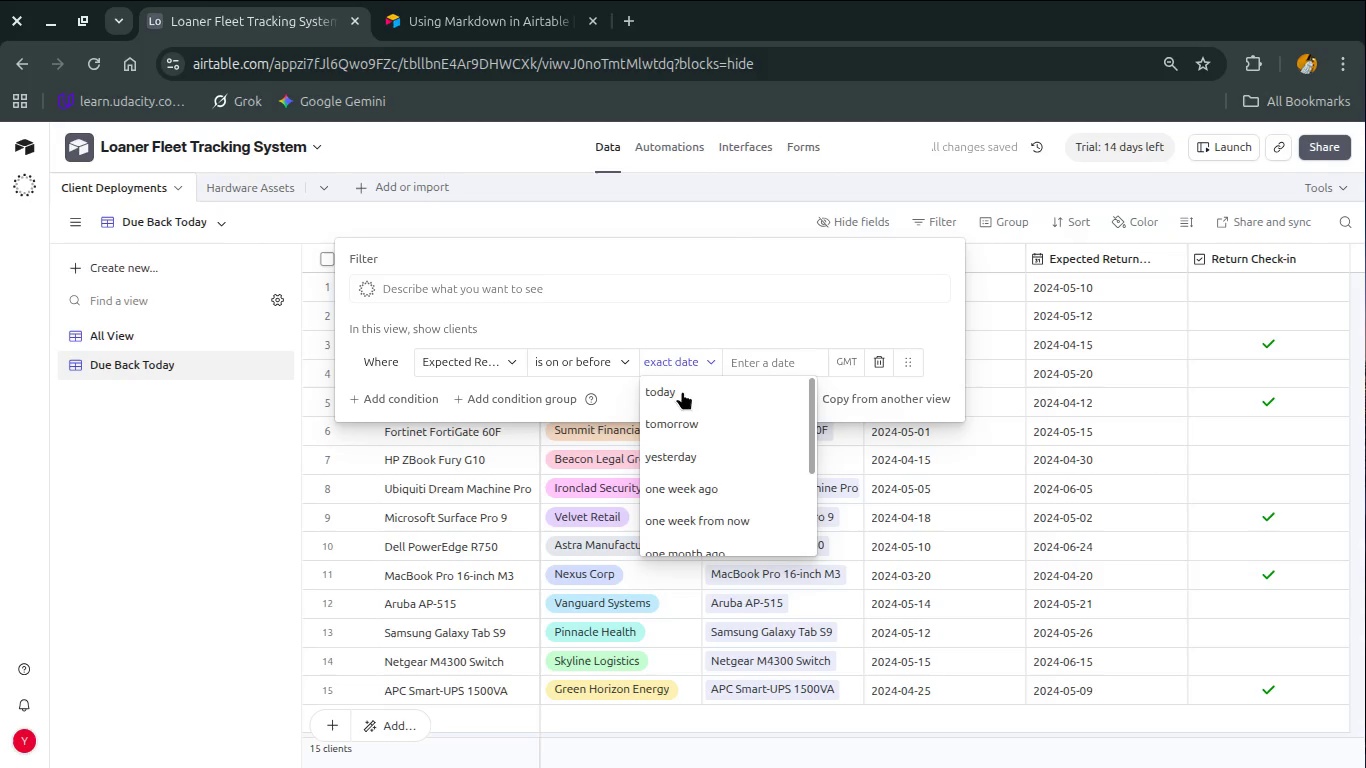 
left_click([682, 391])
 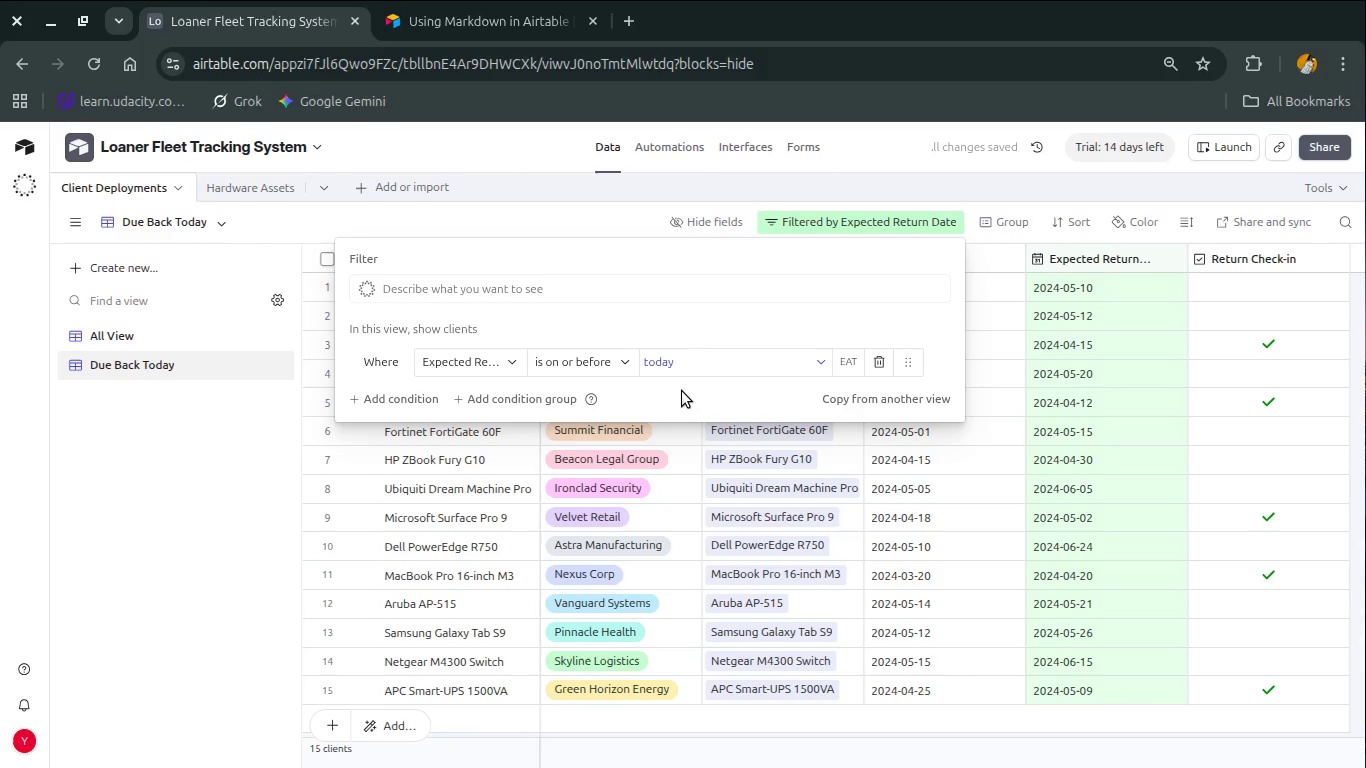 
wait(7.15)
 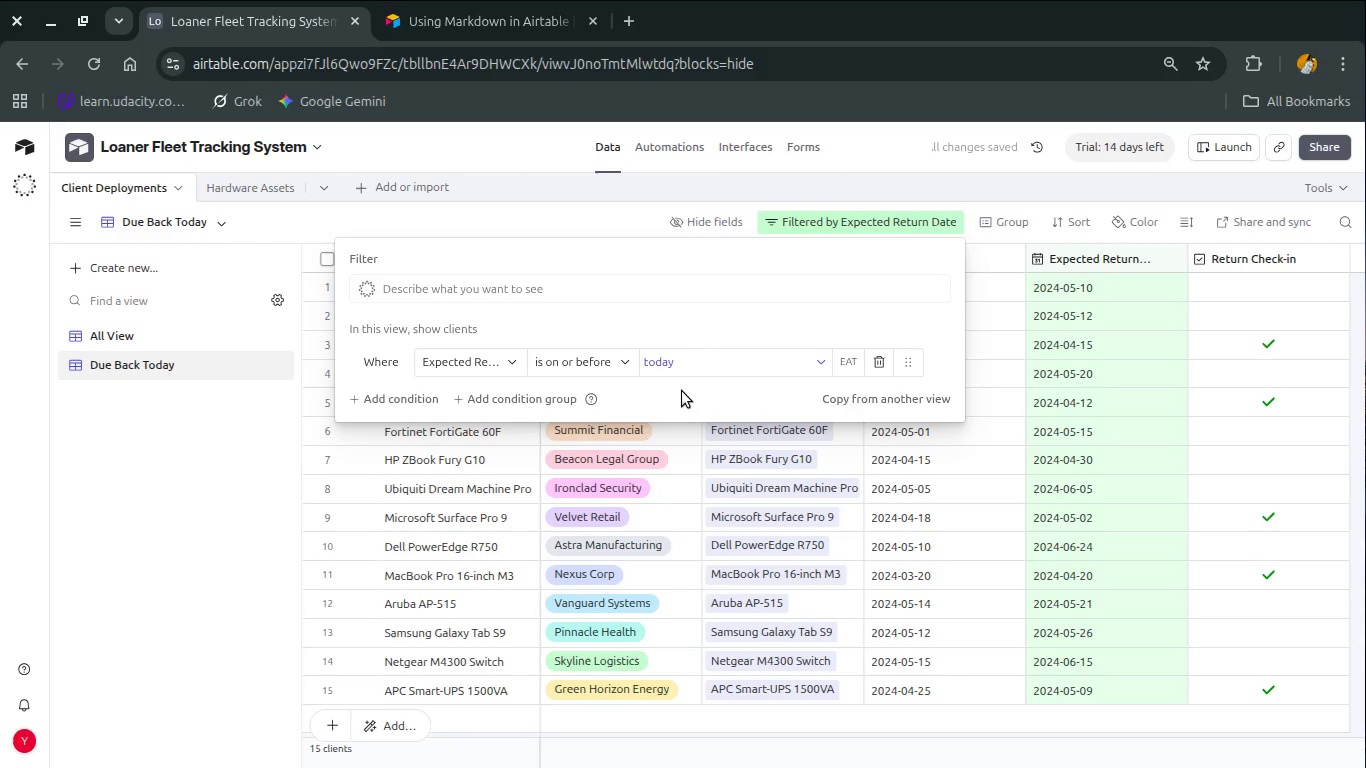 
left_click([716, 496])
 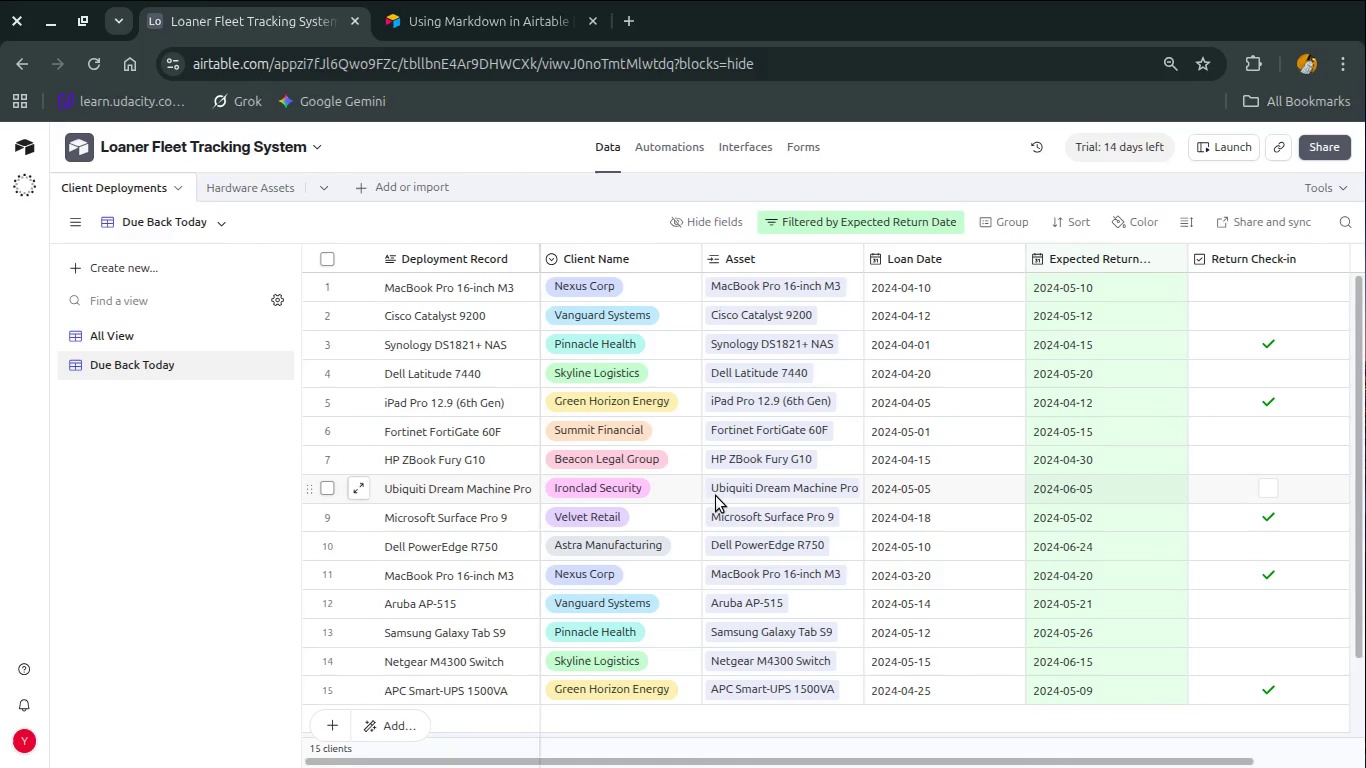 
scroll: coordinate [716, 496], scroll_direction: up, amount: 2.0
 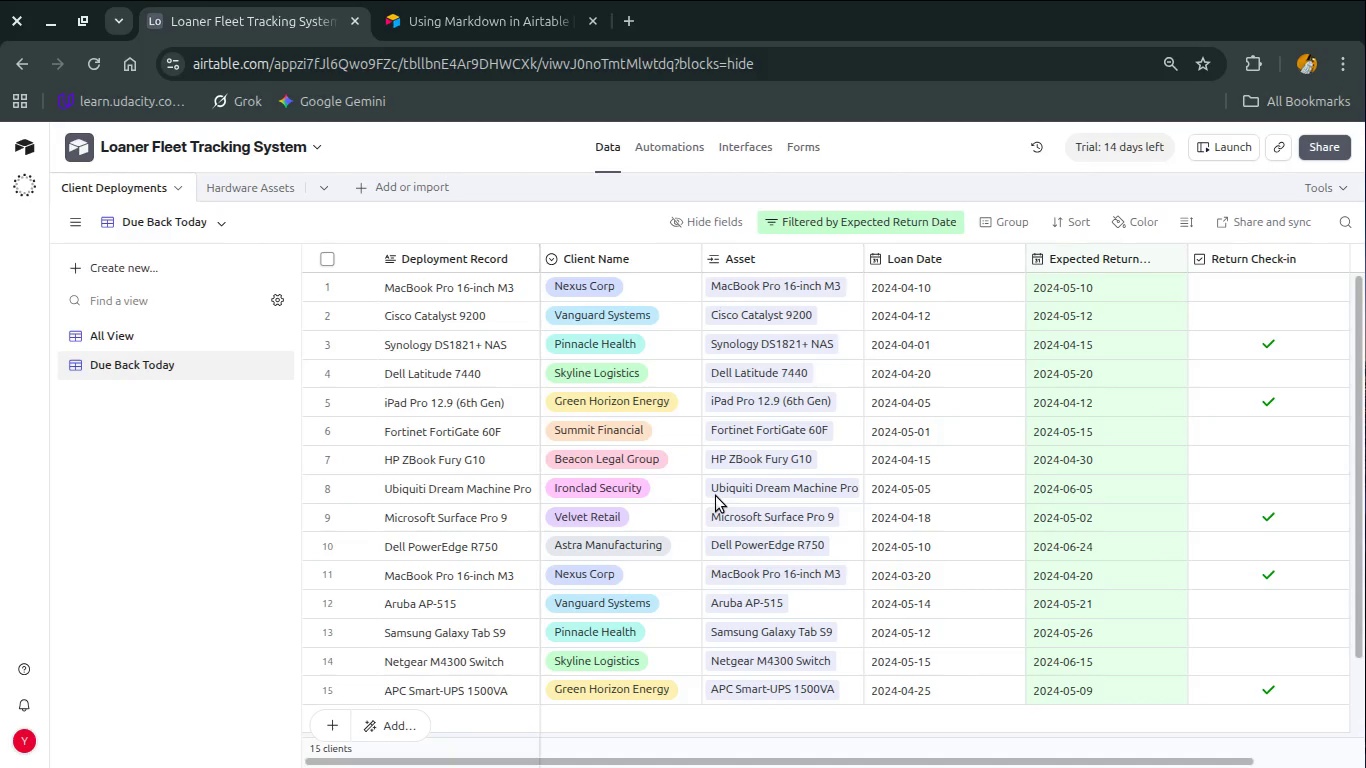 
scroll: coordinate [716, 496], scroll_direction: none, amount: 0.0
 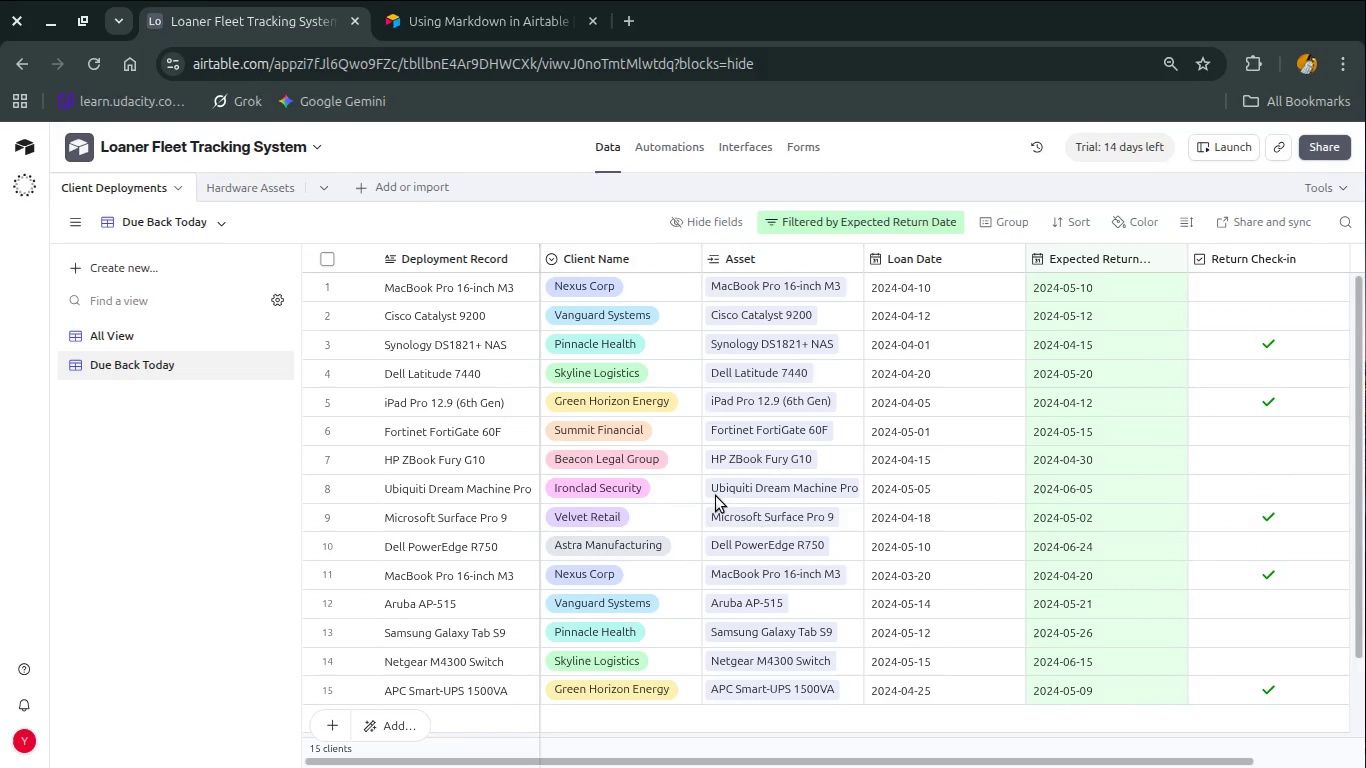 
scroll: coordinate [716, 496], scroll_direction: up, amount: 2.0
 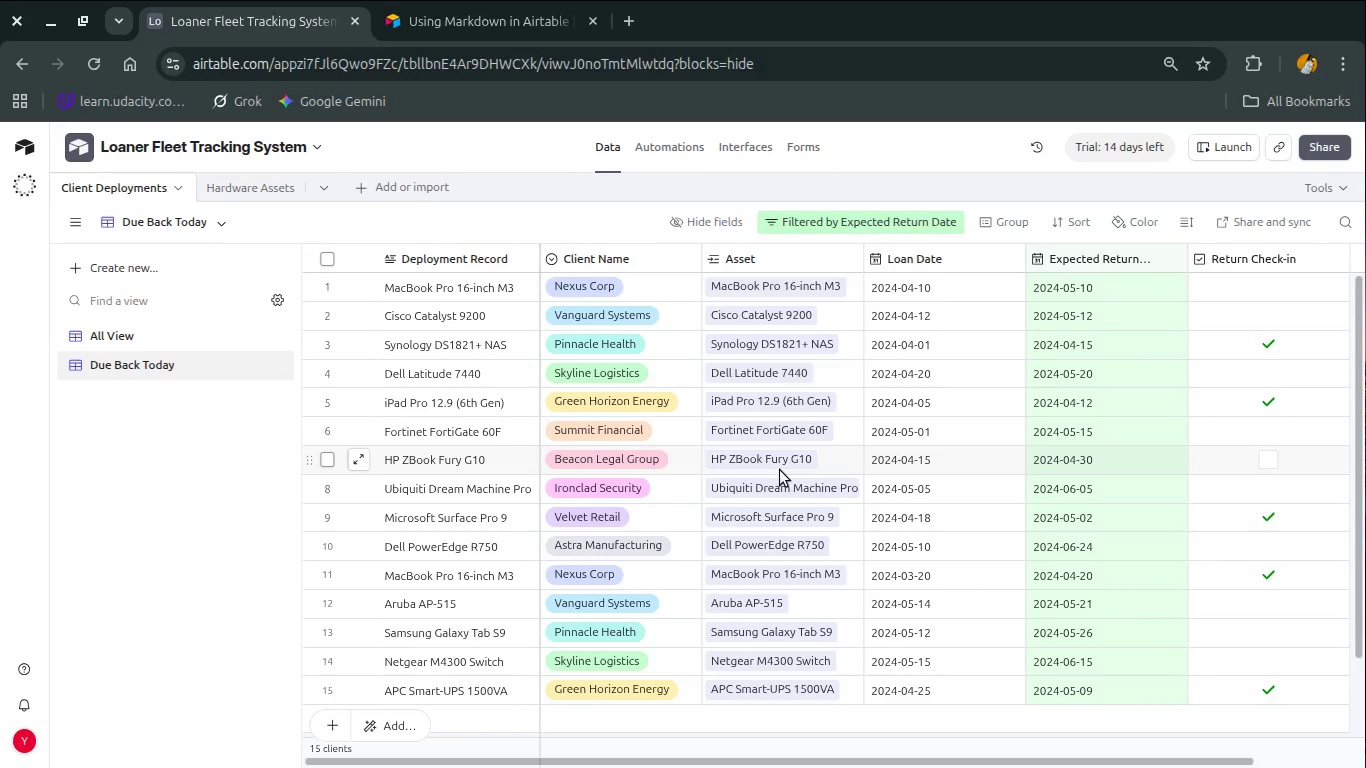 
scroll: coordinate [780, 470], scroll_direction: down, amount: 4.0
 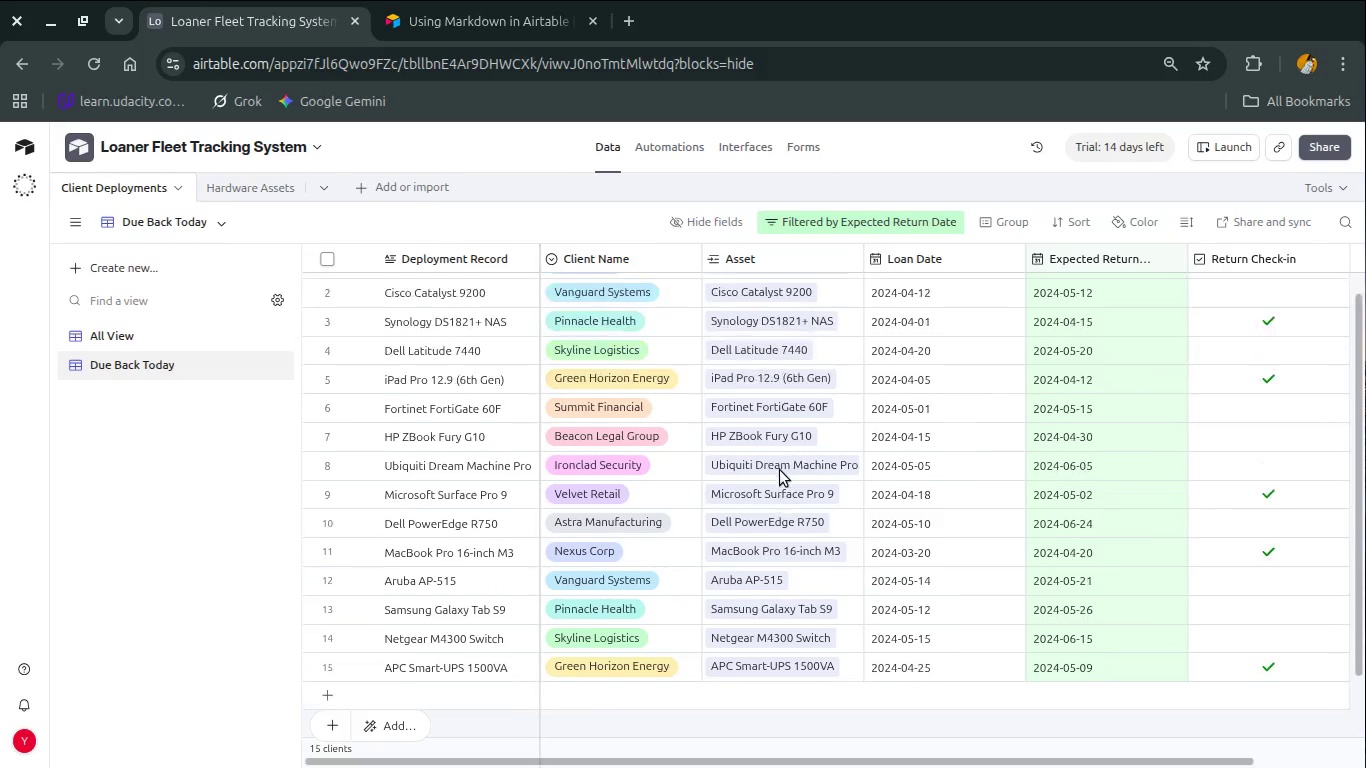 
scroll: coordinate [780, 470], scroll_direction: up, amount: 4.0
 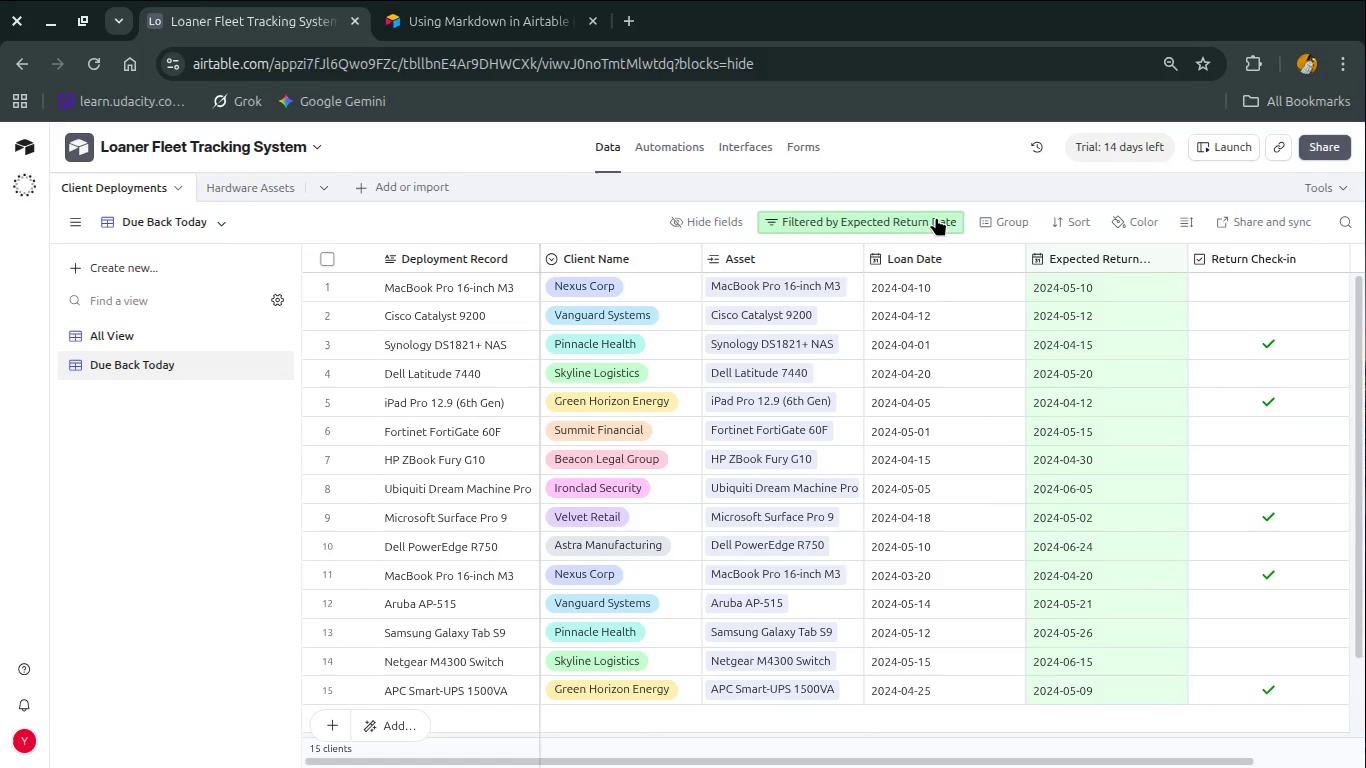 
mouse_move([942, 237])
 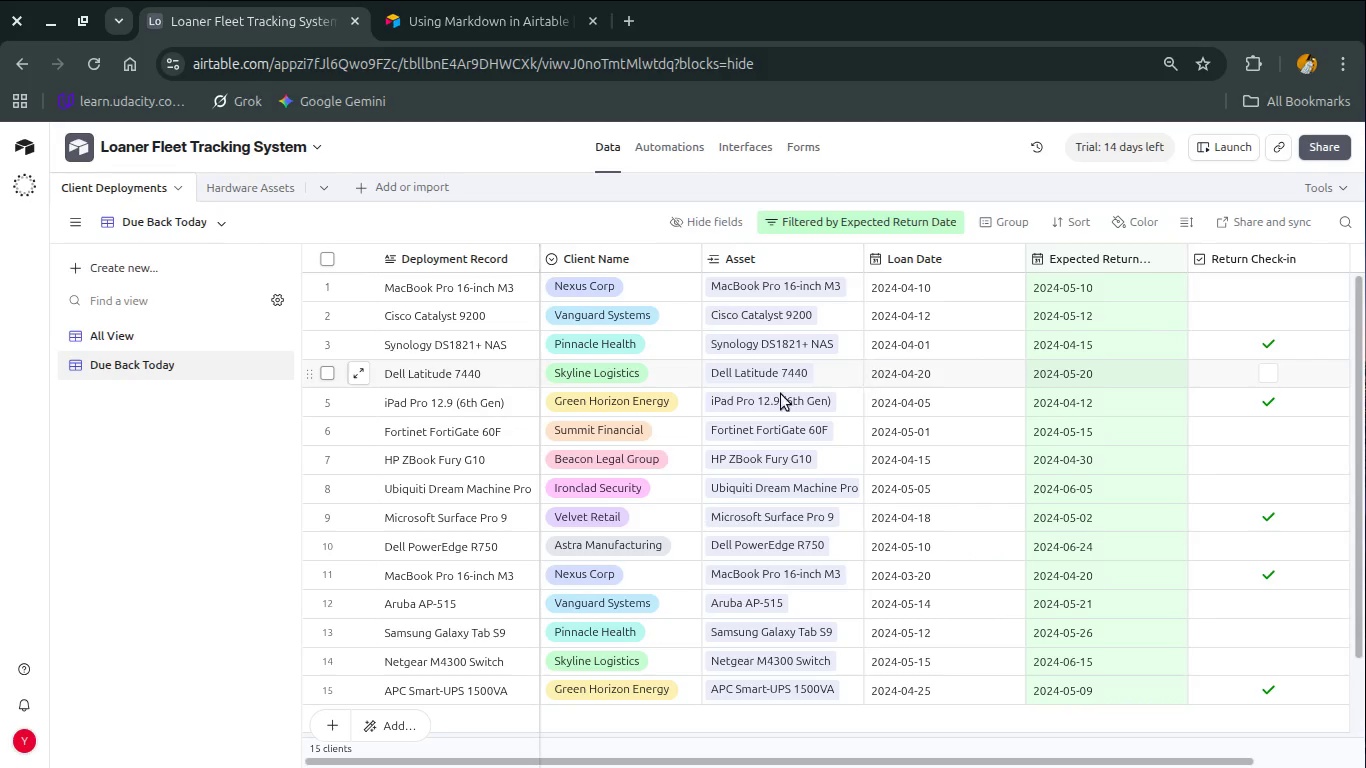 
wait(7.88)
 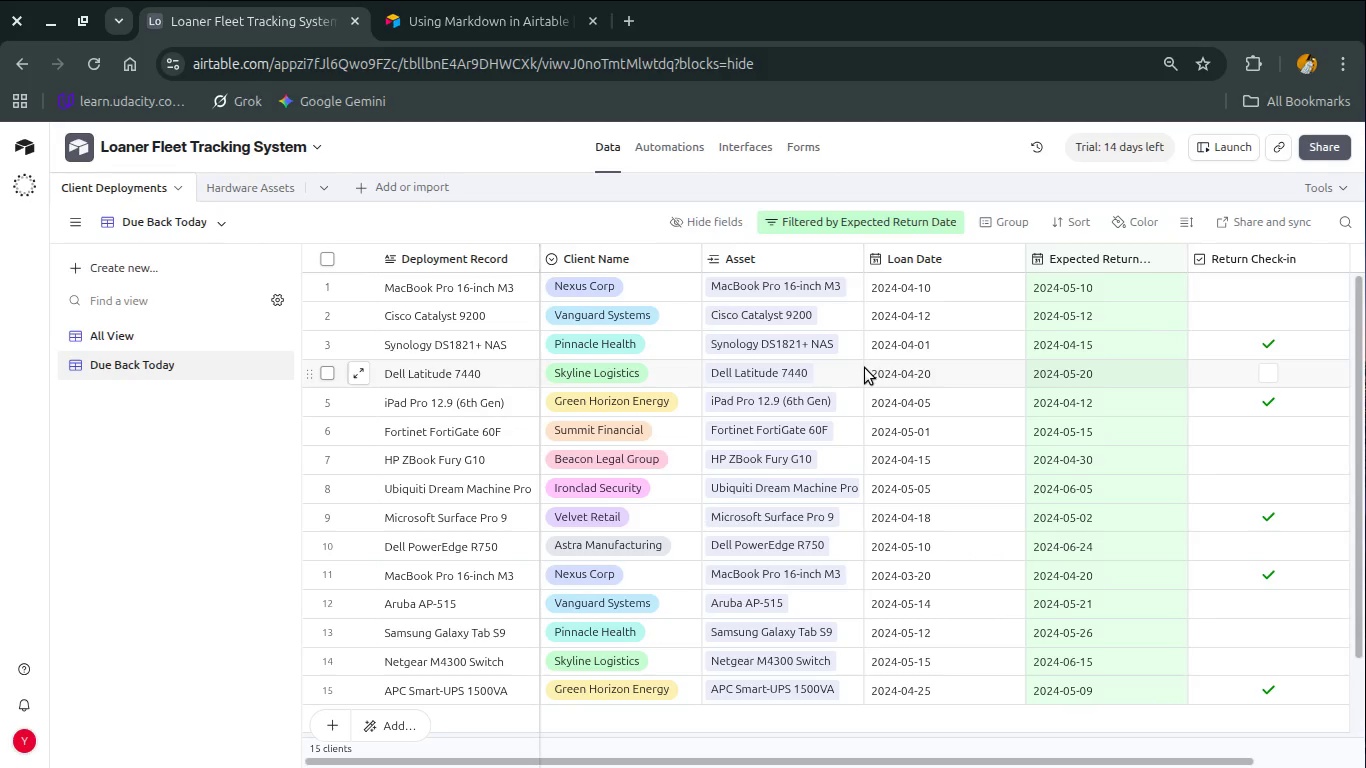 
left_click([175, 257])
 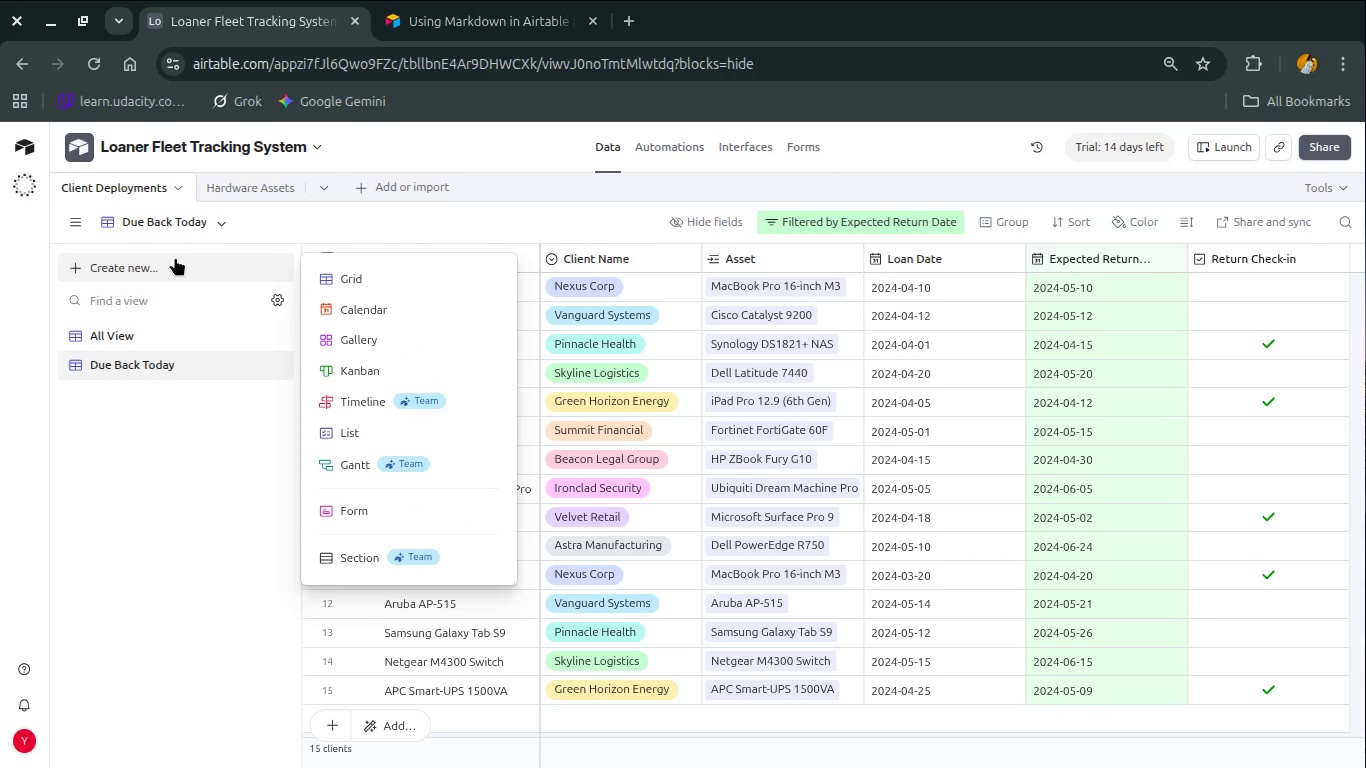 
type(Ava)
 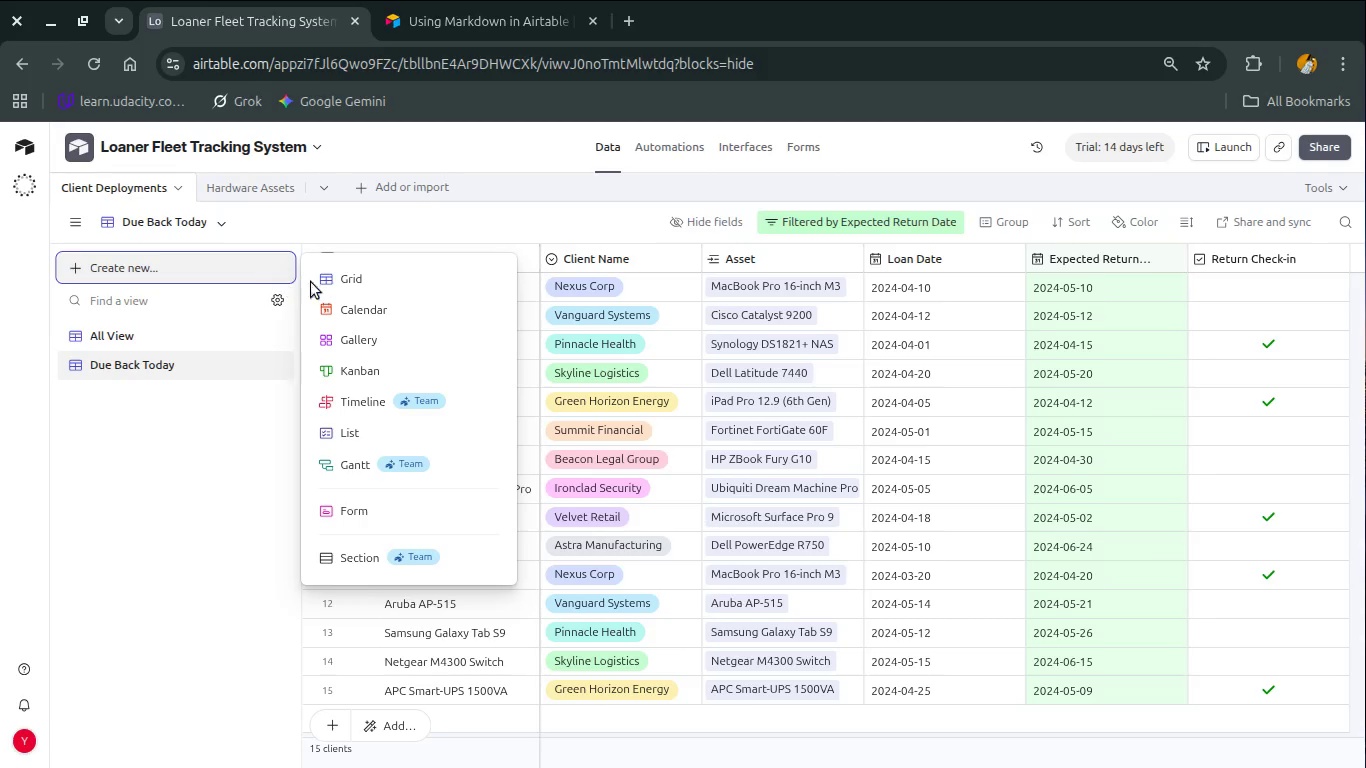 
left_click([333, 272])
 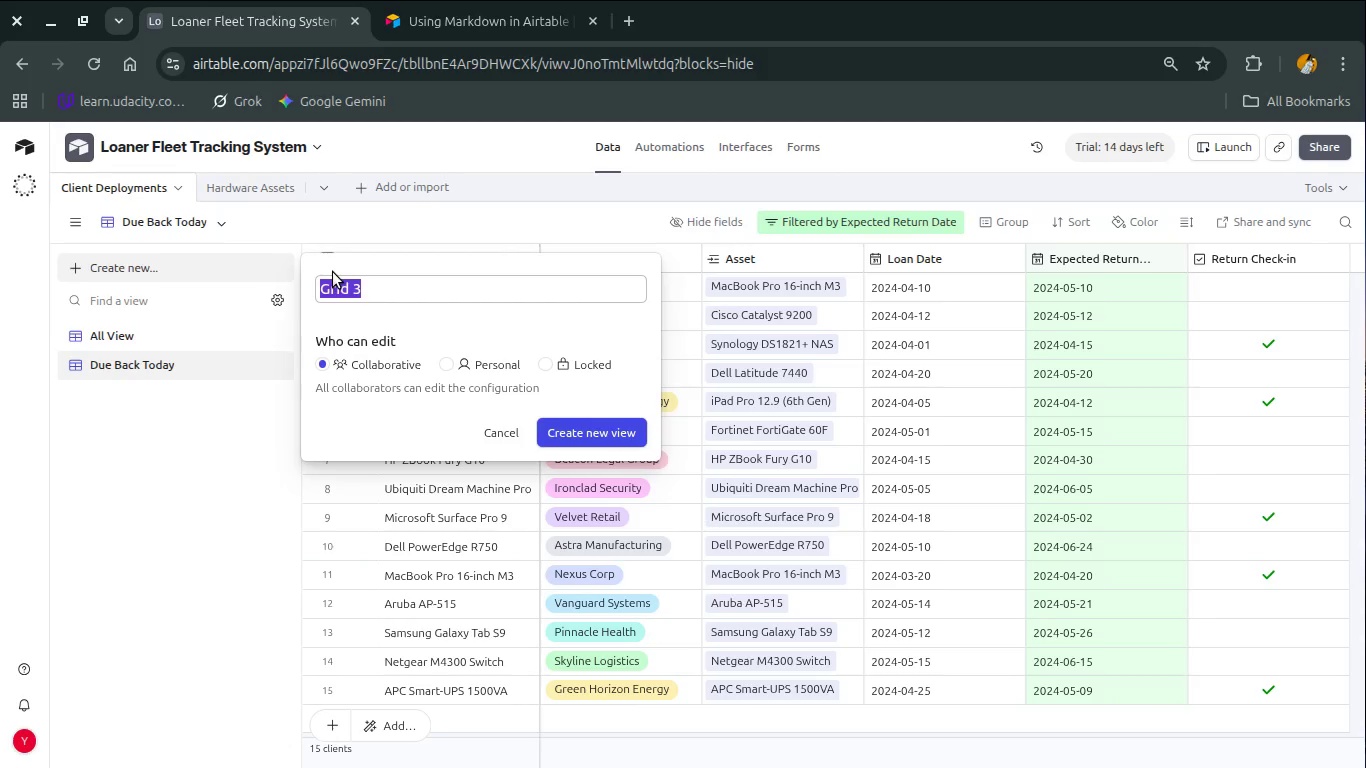 
type(Available Assets)
 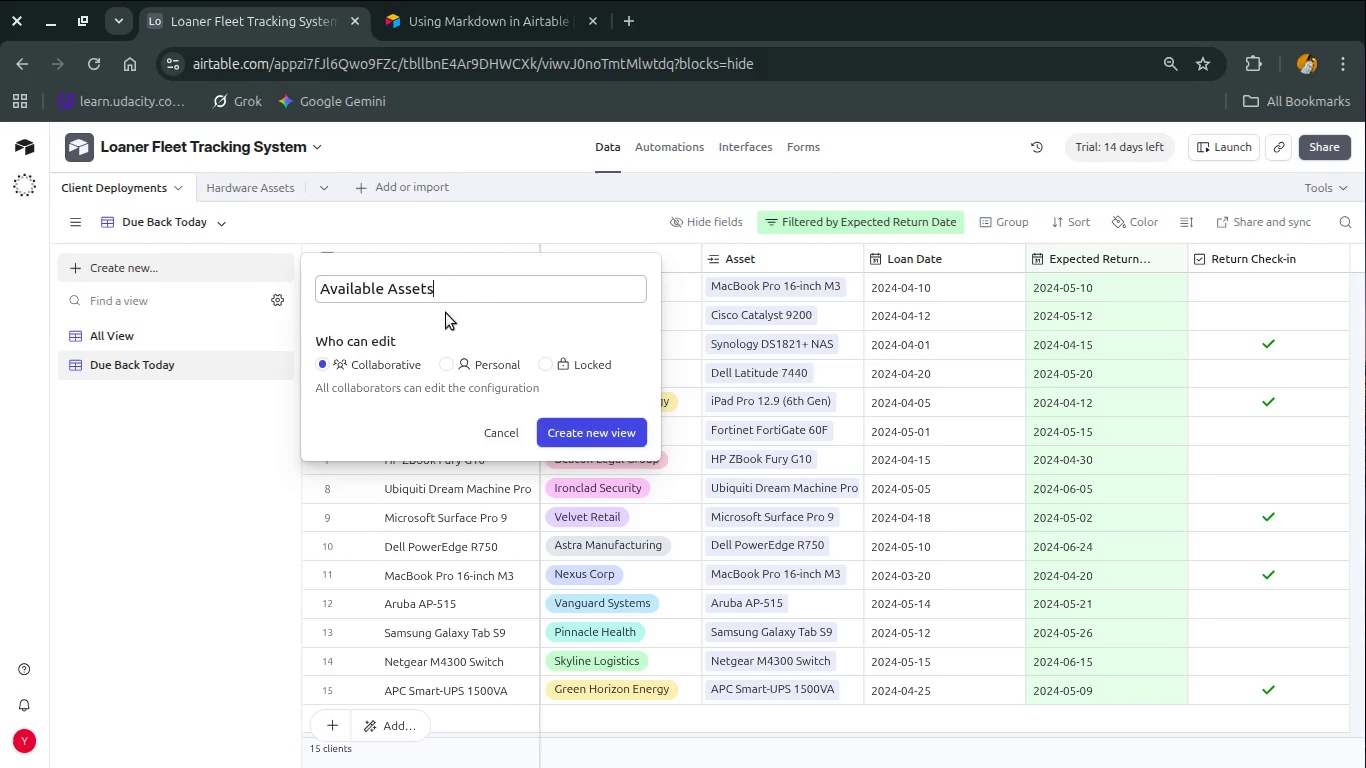 
left_click([568, 426])
 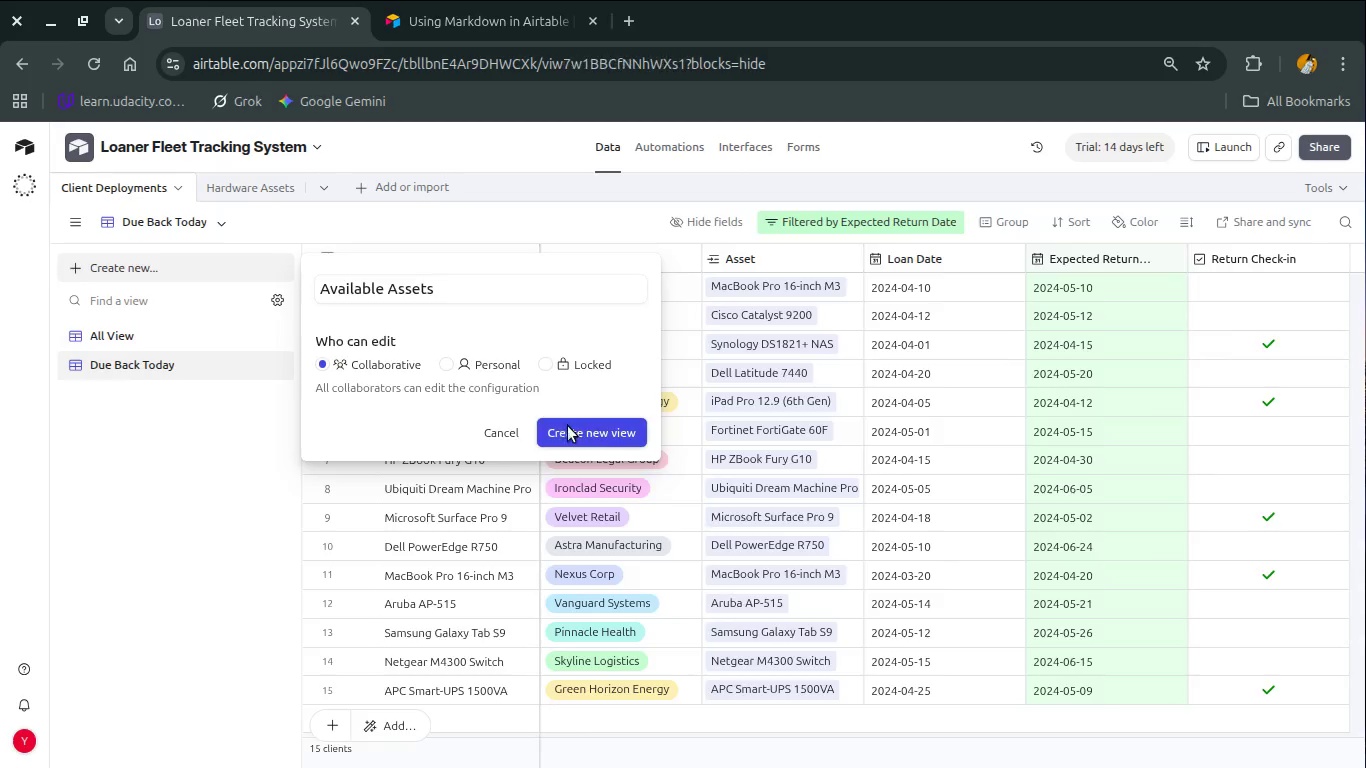 
key(Alt+AltLeft)
 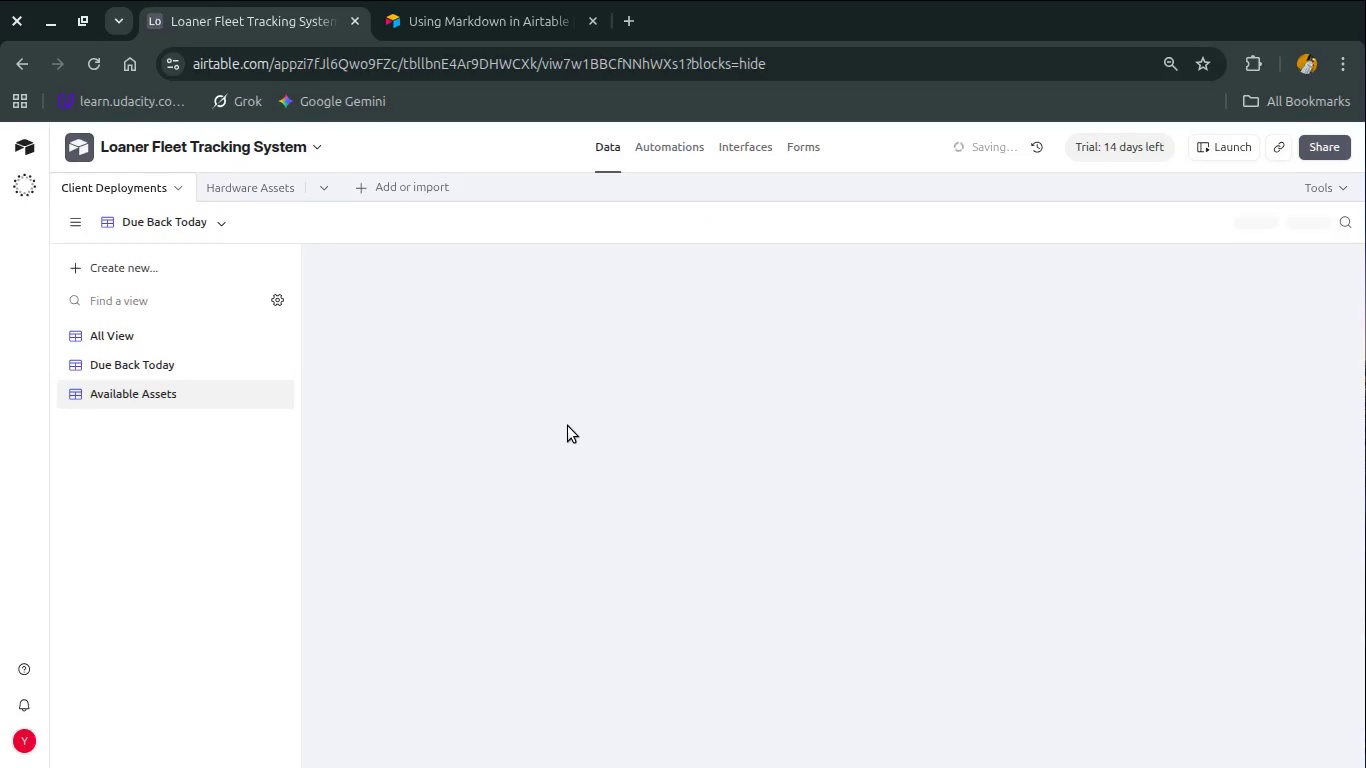 
key(Alt+Tab)